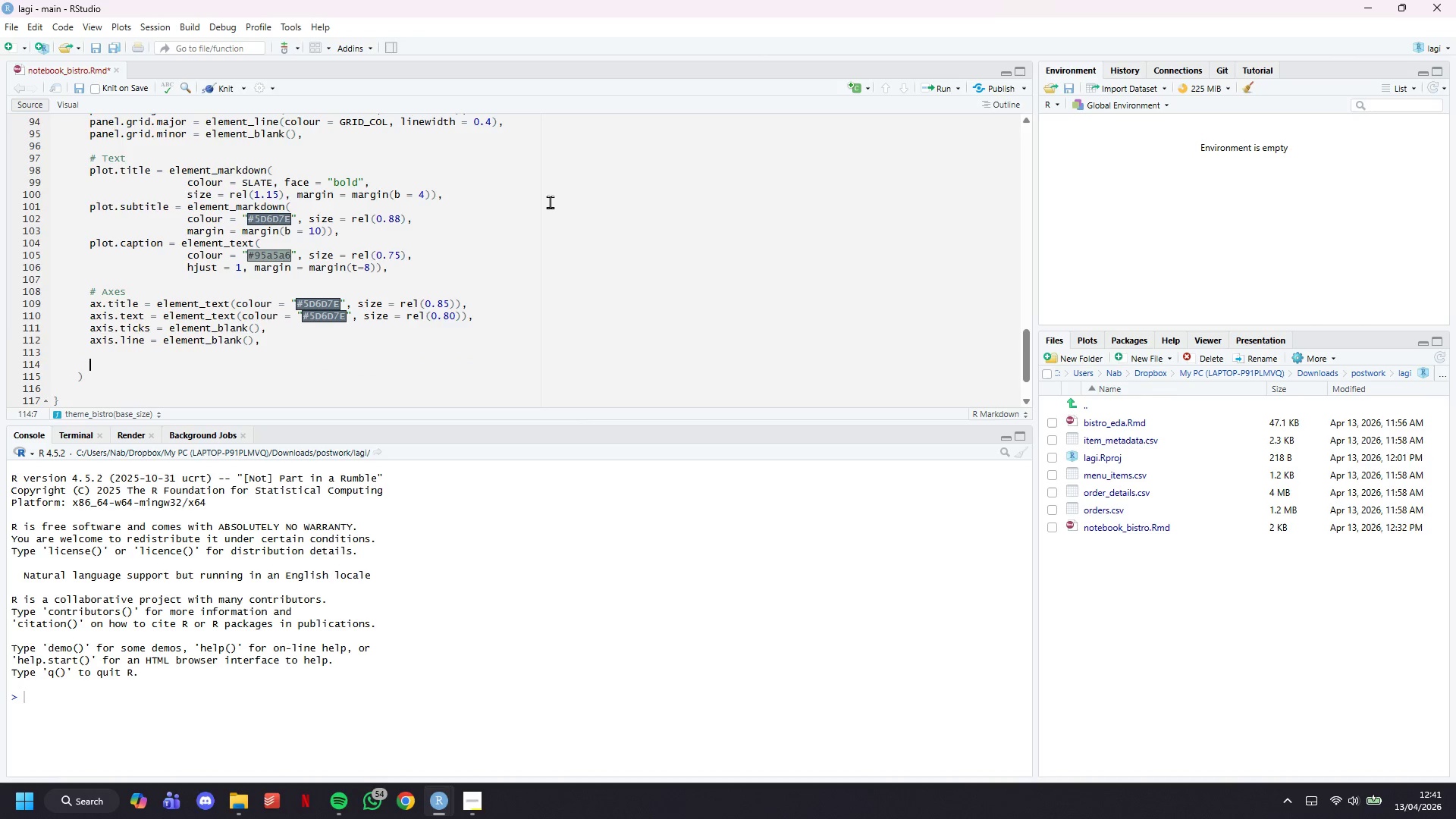 
type(# Legend)
 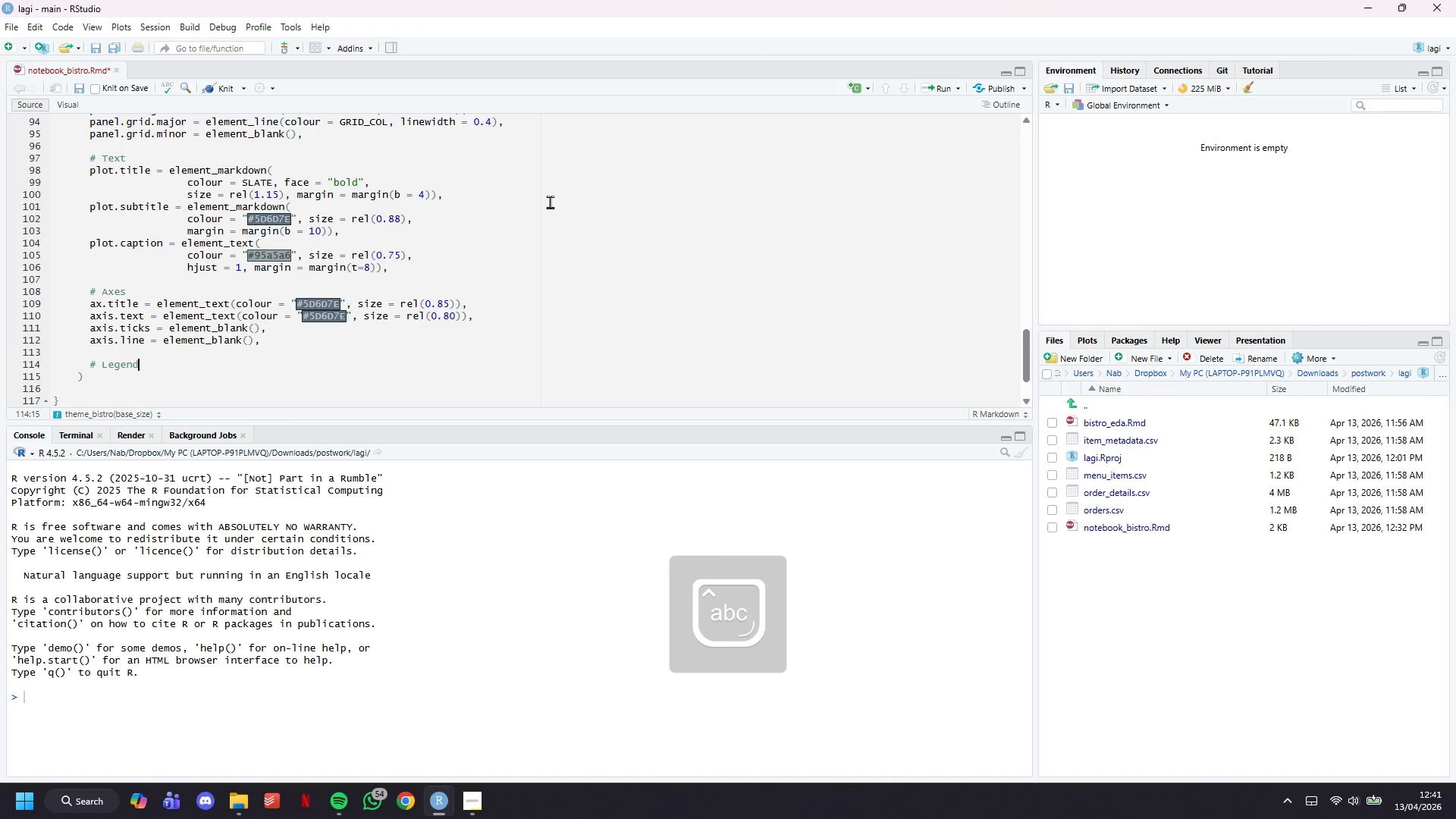 
key(Enter)
 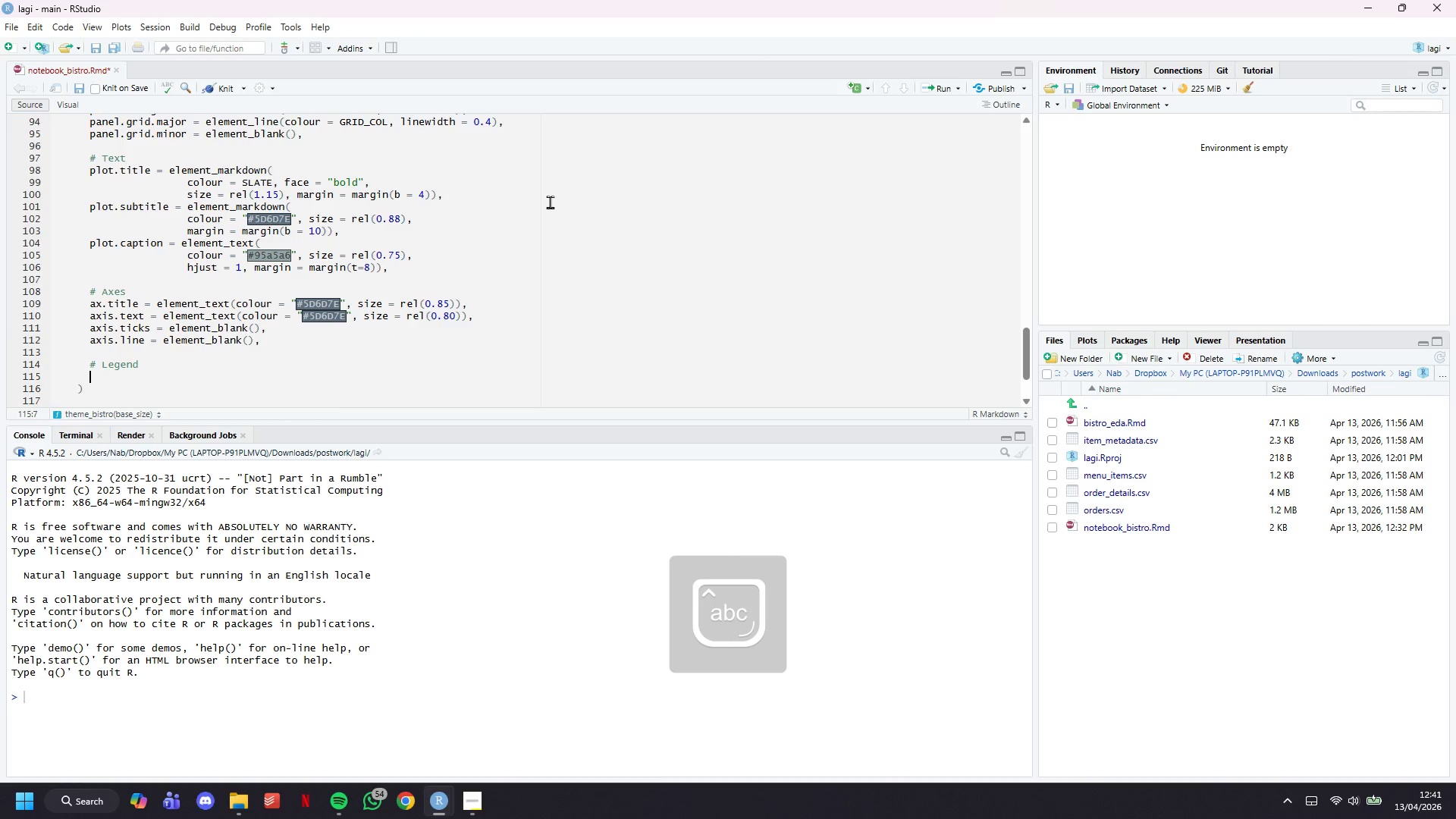 
type(legend.position = "bottom)
 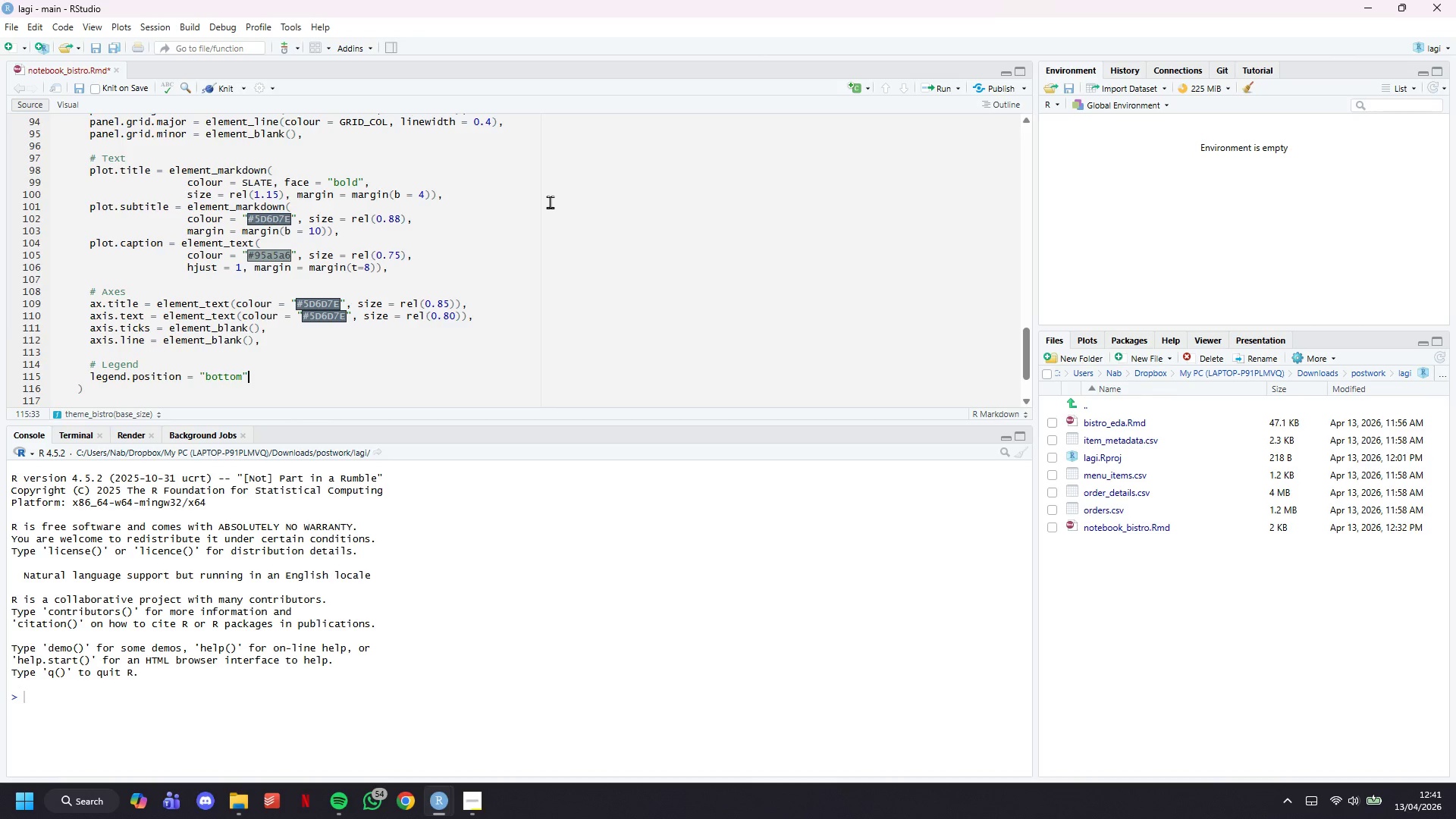 
 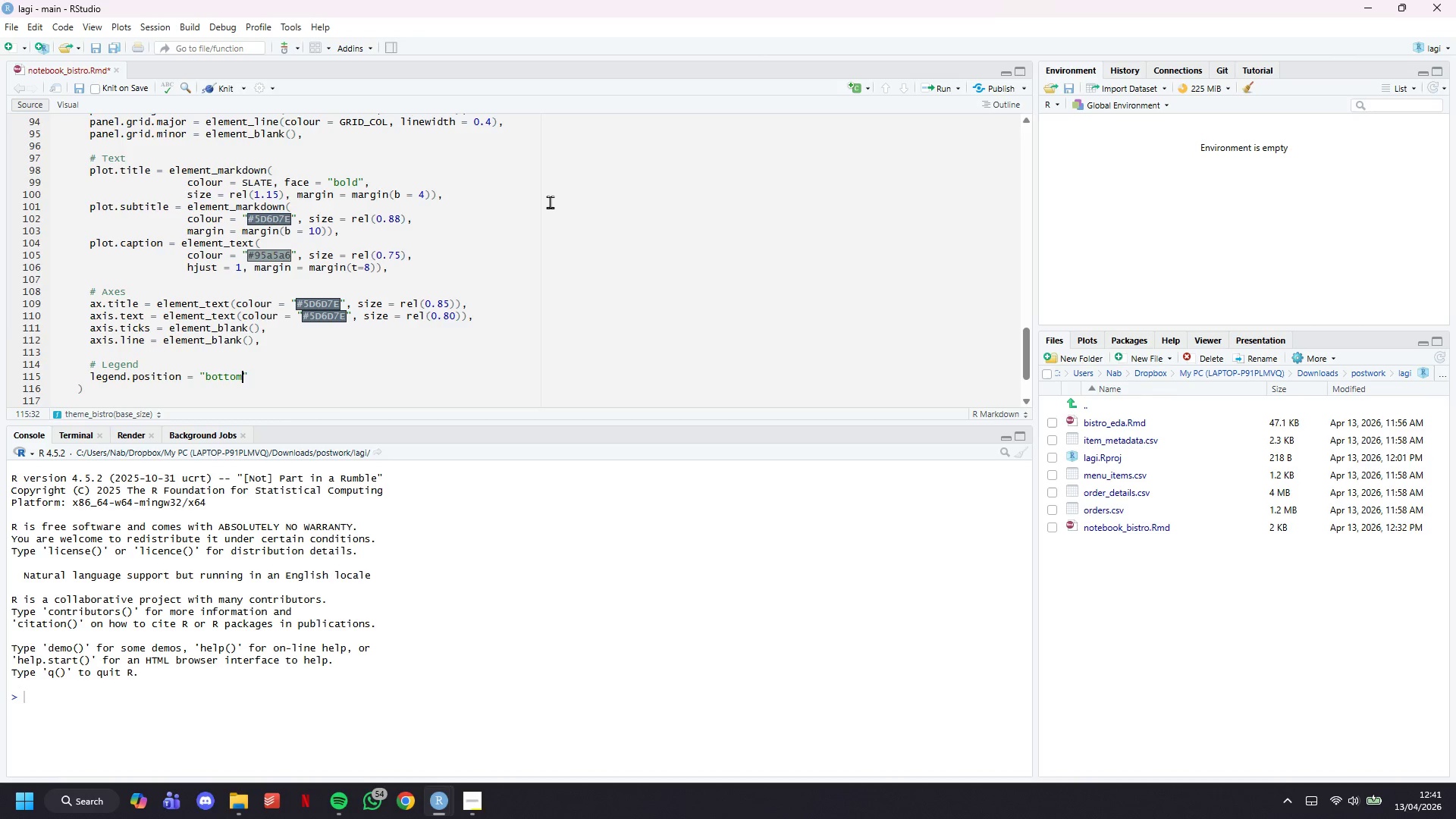 
key(ArrowRight)
 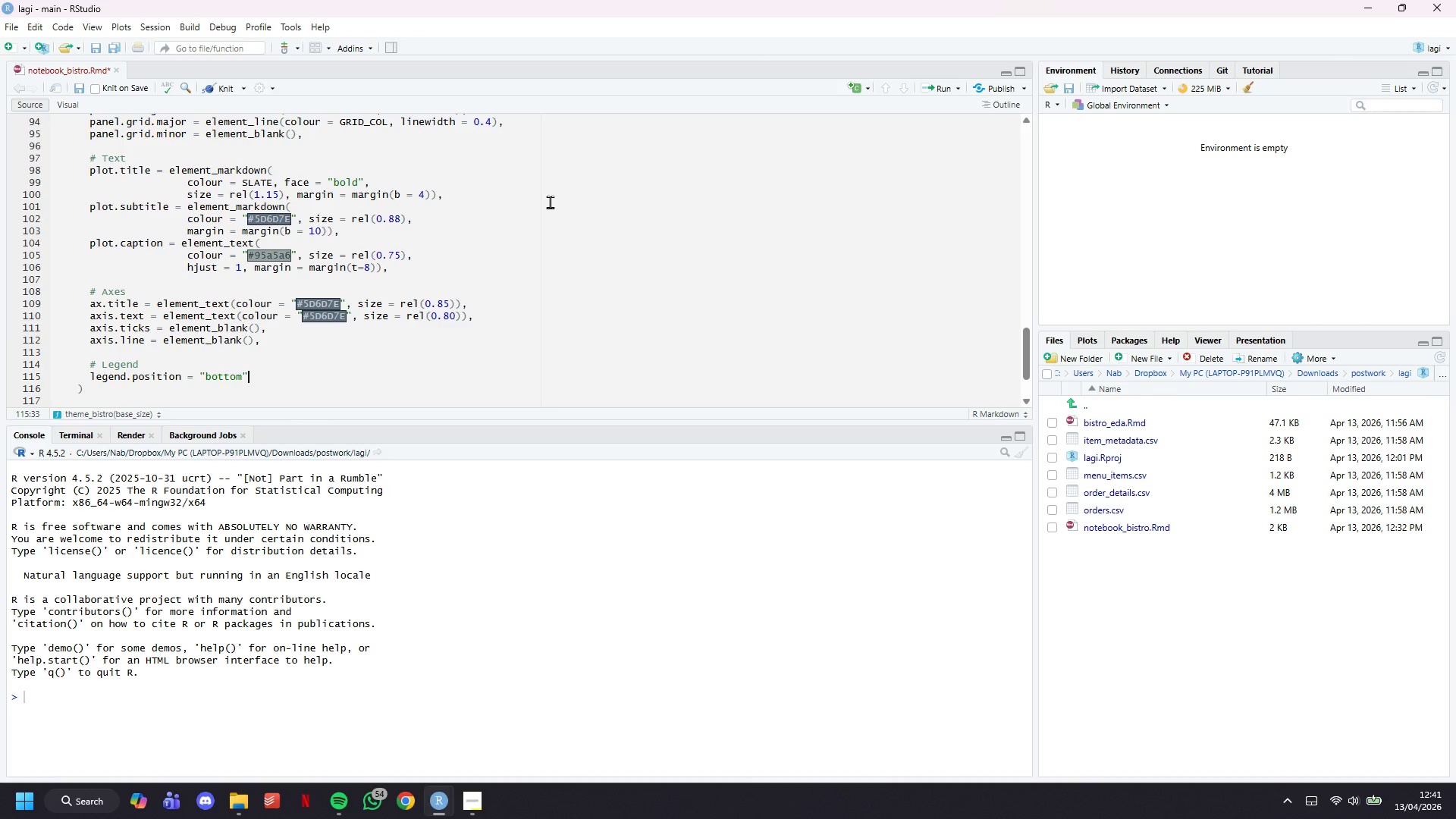 
key(Comma)
 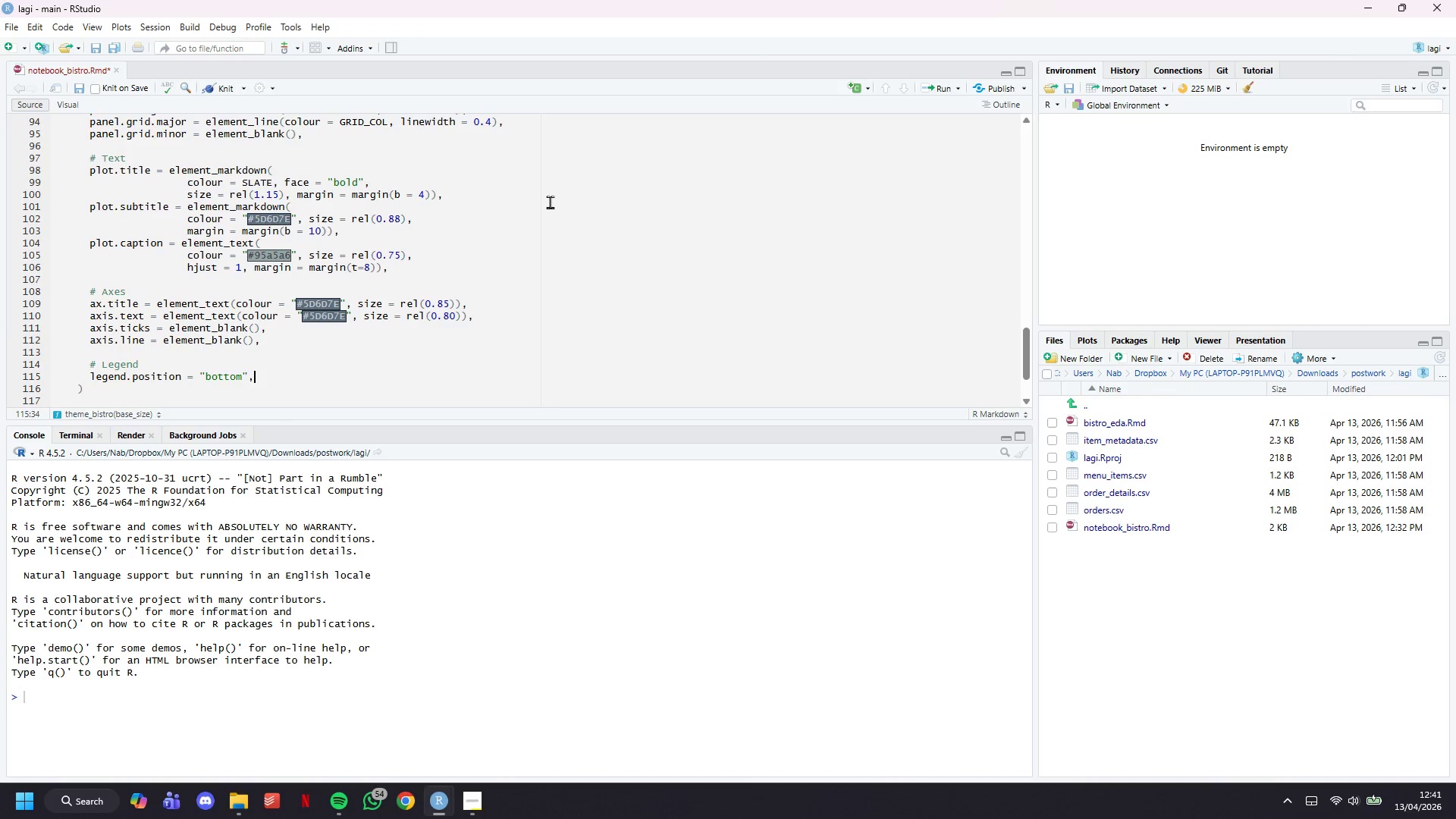 
key(Enter)
 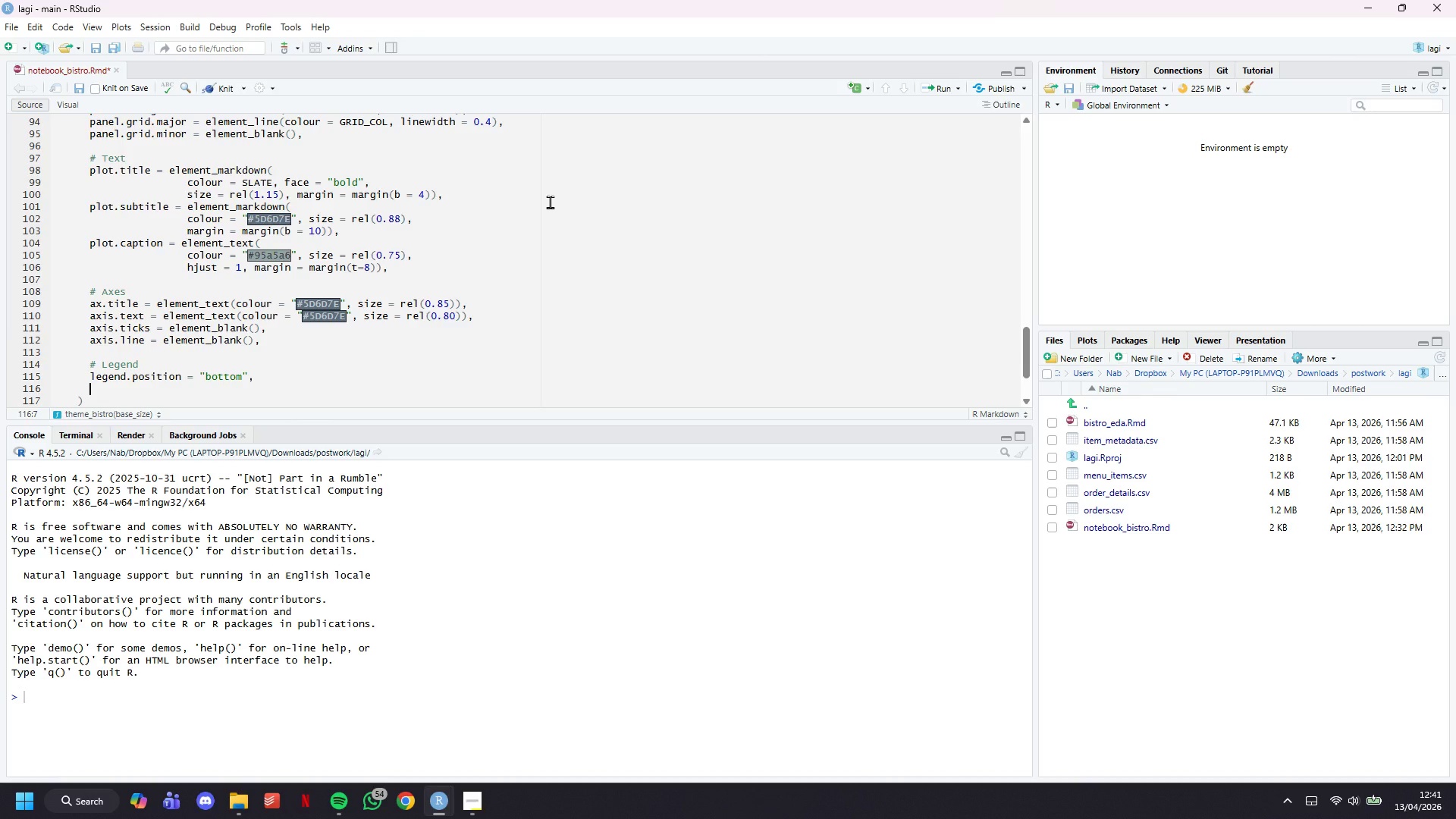 
type(legend.title = element_et)
key(Backspace)
key(Backspace)
type(text())
 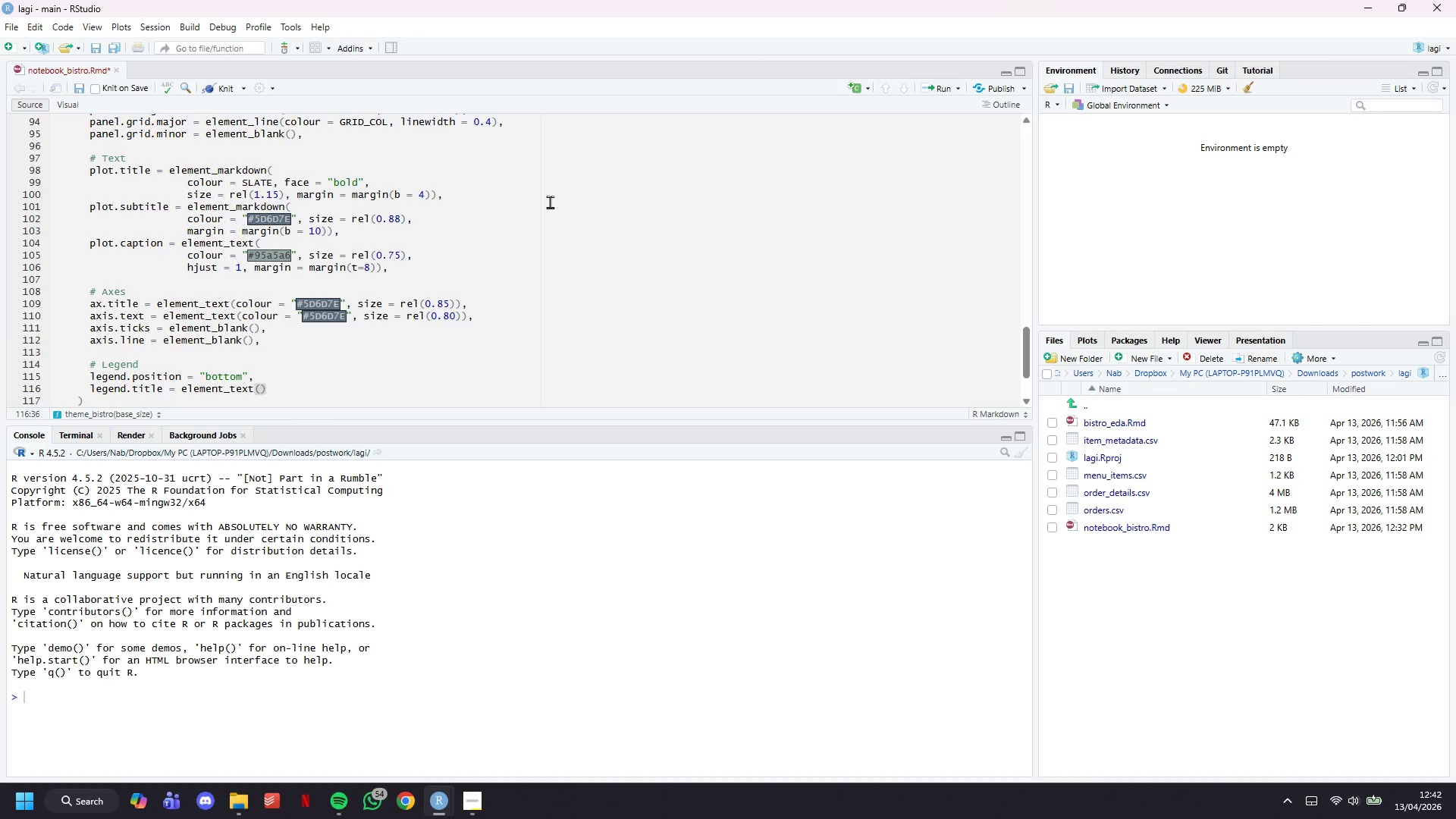 
key(ArrowLeft)
 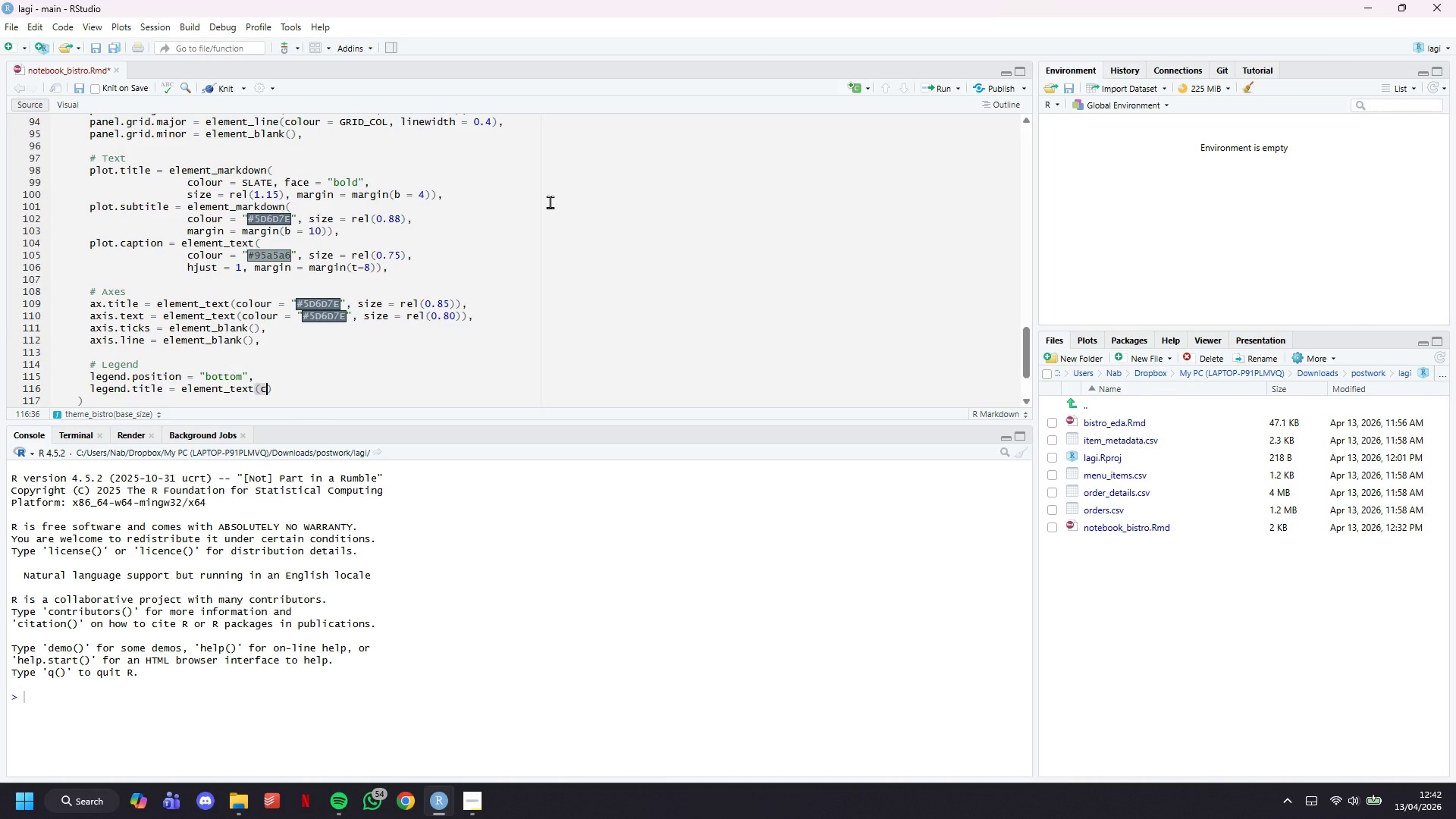 
type(colour = SA)
key(Backspace)
type(LATE, size - rel)
key(Backspace)
key(Backspace)
key(Backspace)
key(Backspace)
key(Backspace)
type(= rel(0.82)
 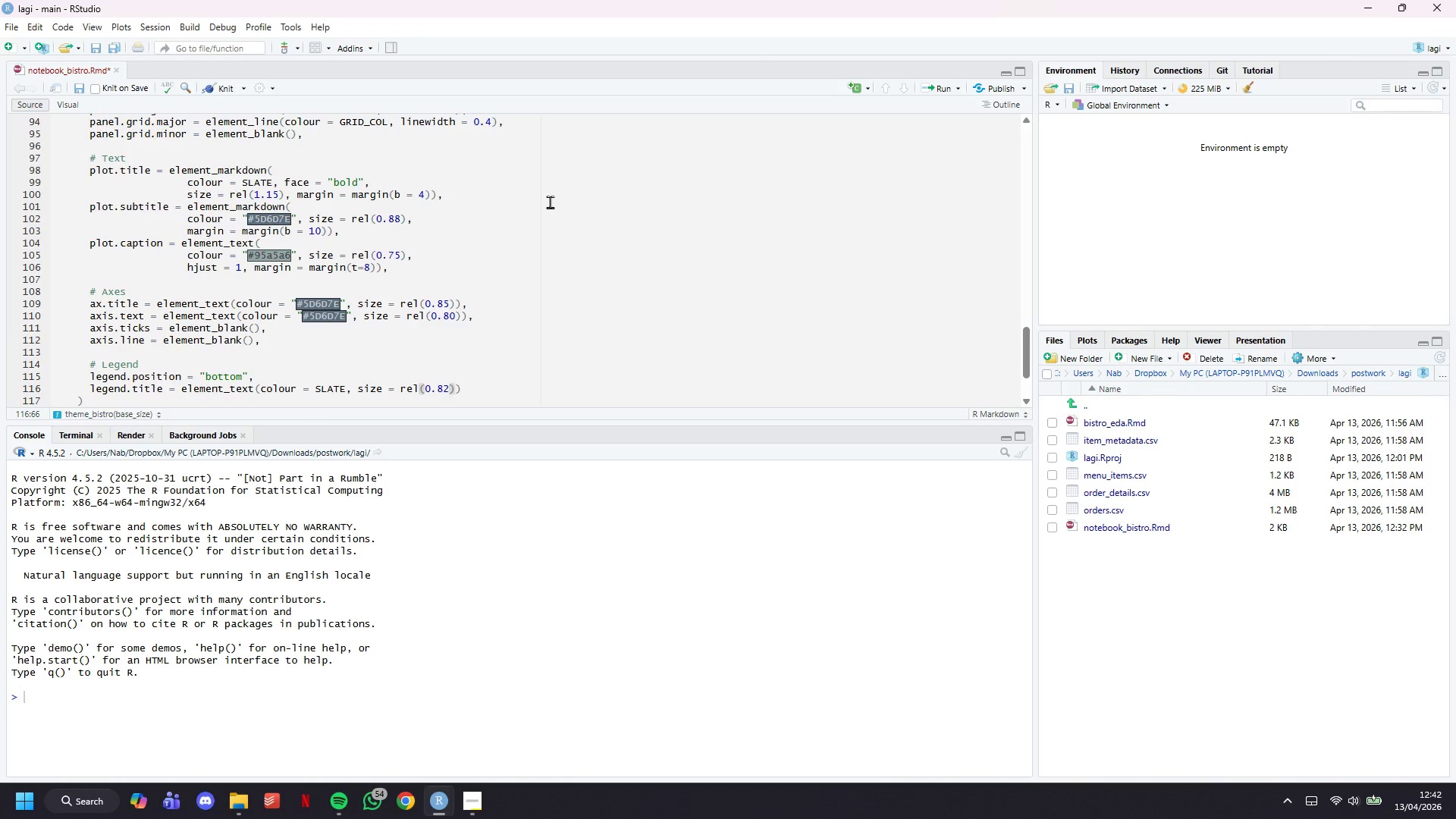 
key(ArrowRight)
 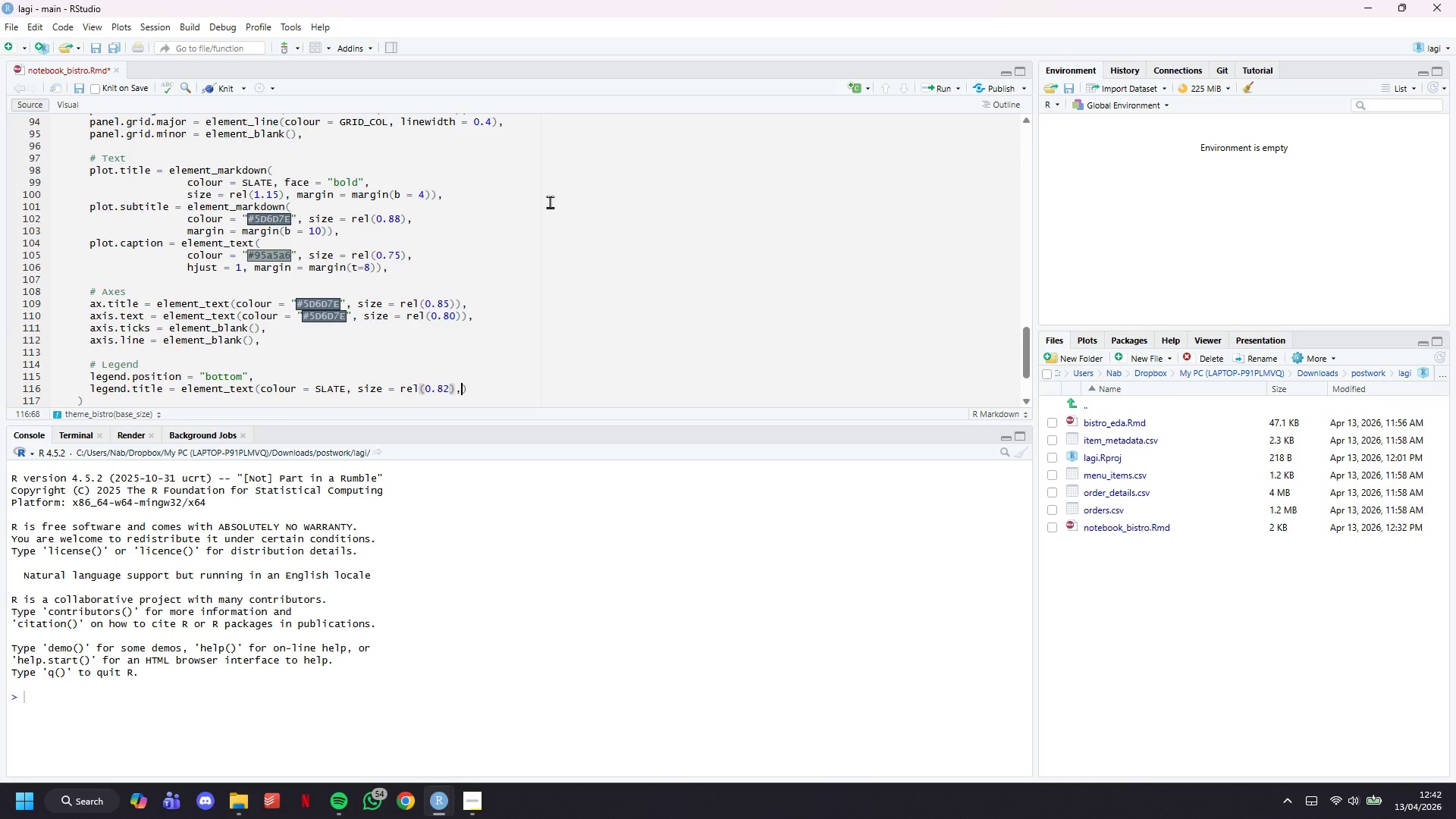 
type(, face = "bold)
 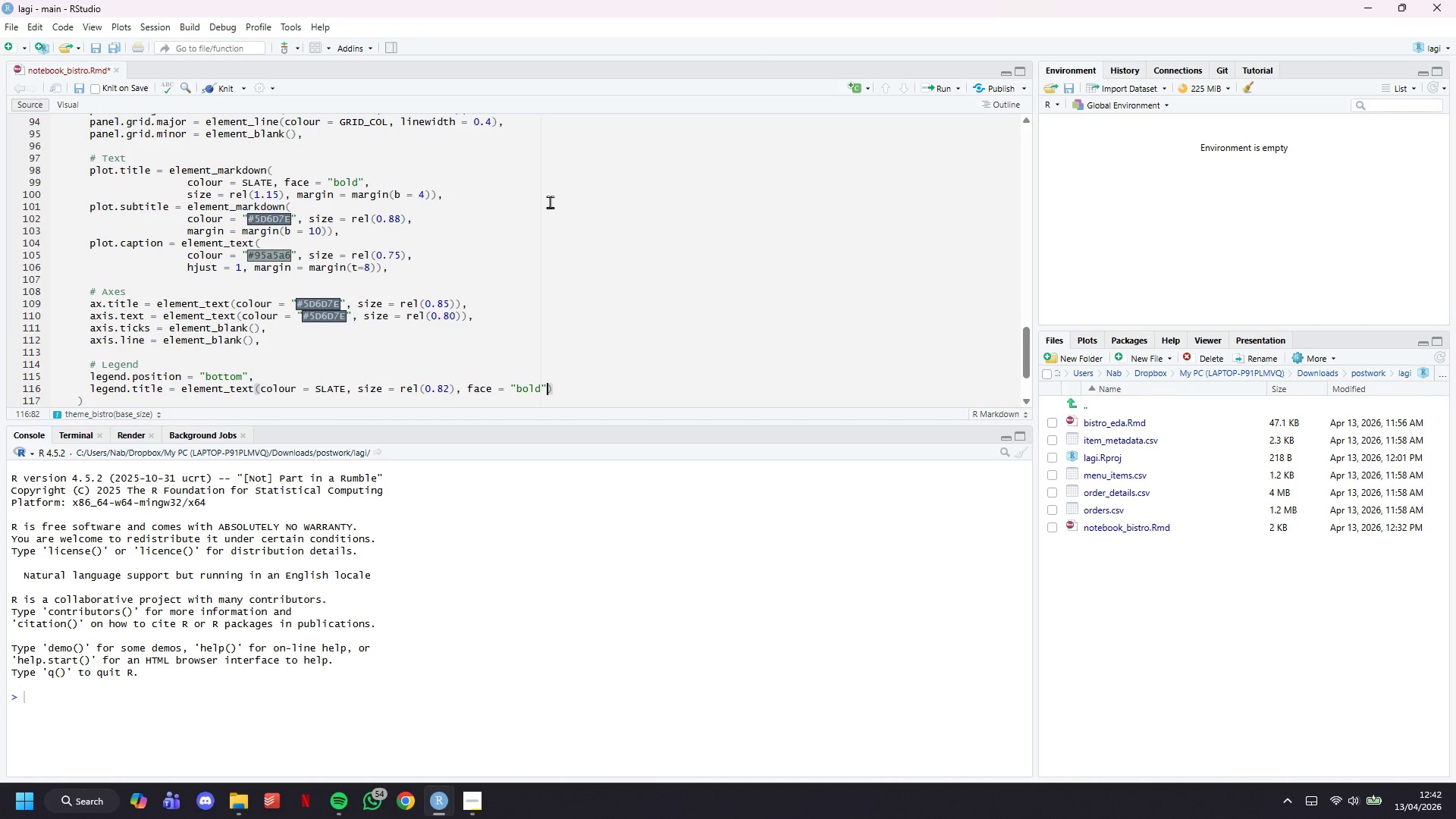 
 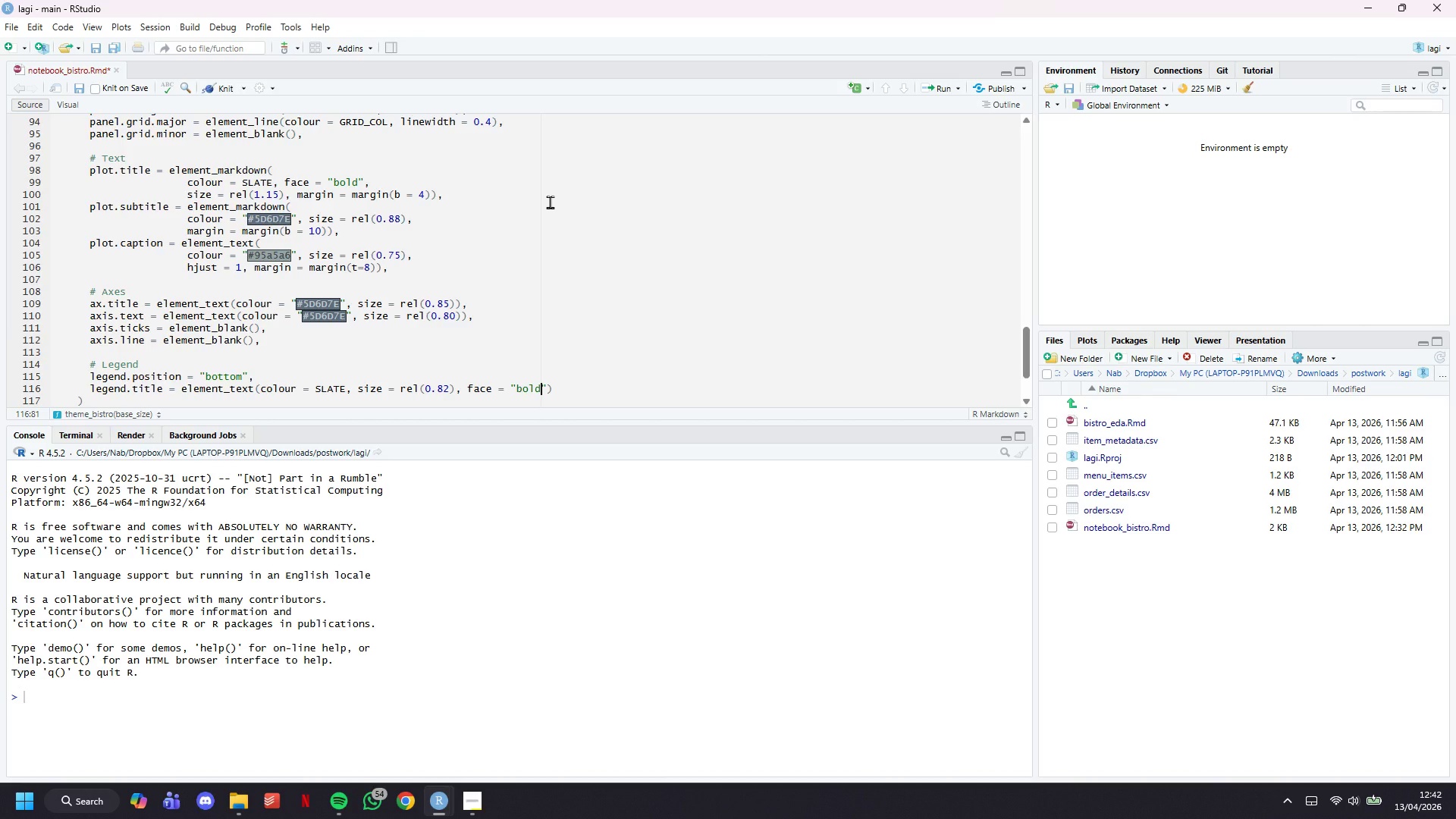 
key(ArrowRight)
 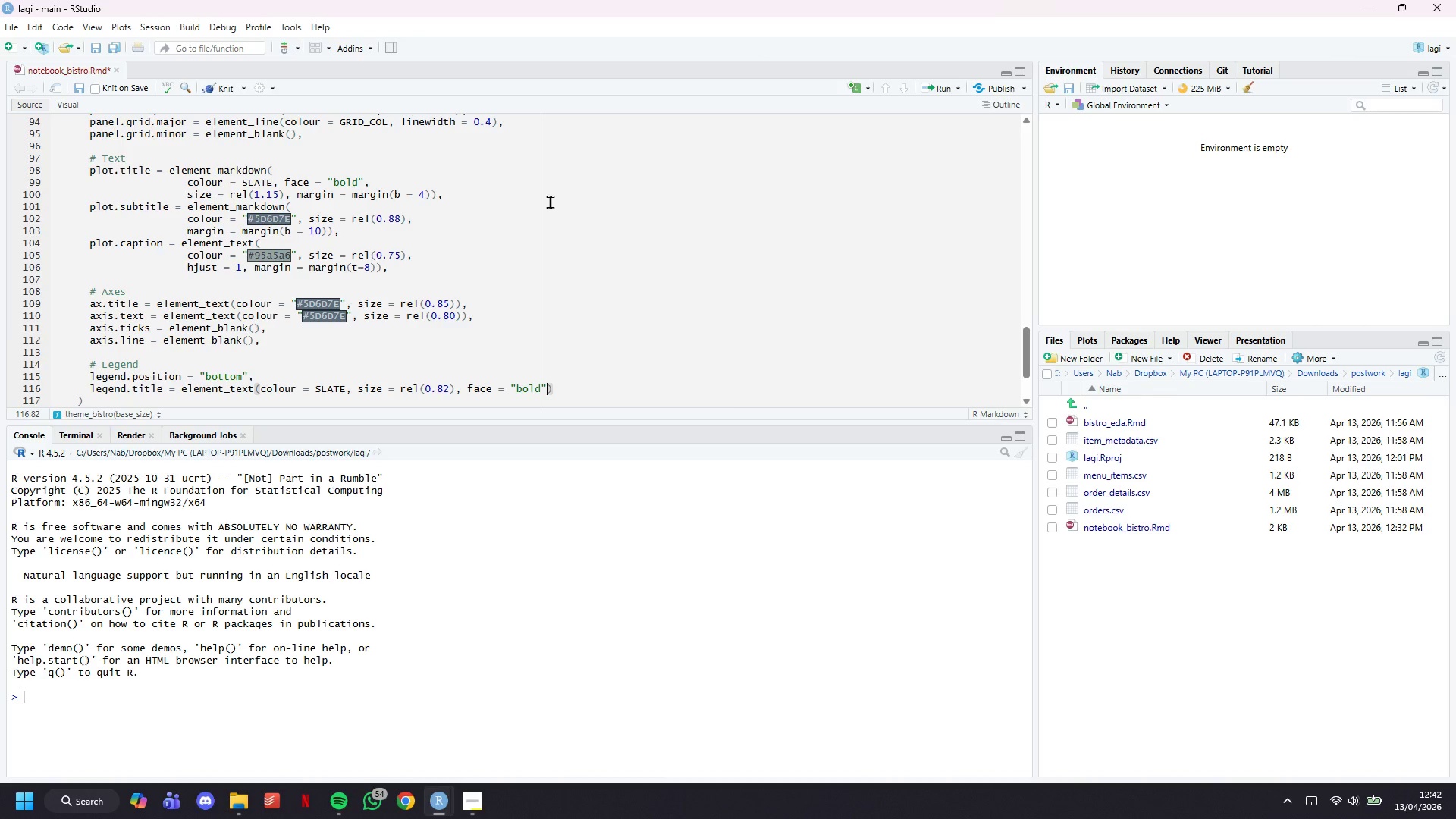 
key(ArrowRight)
 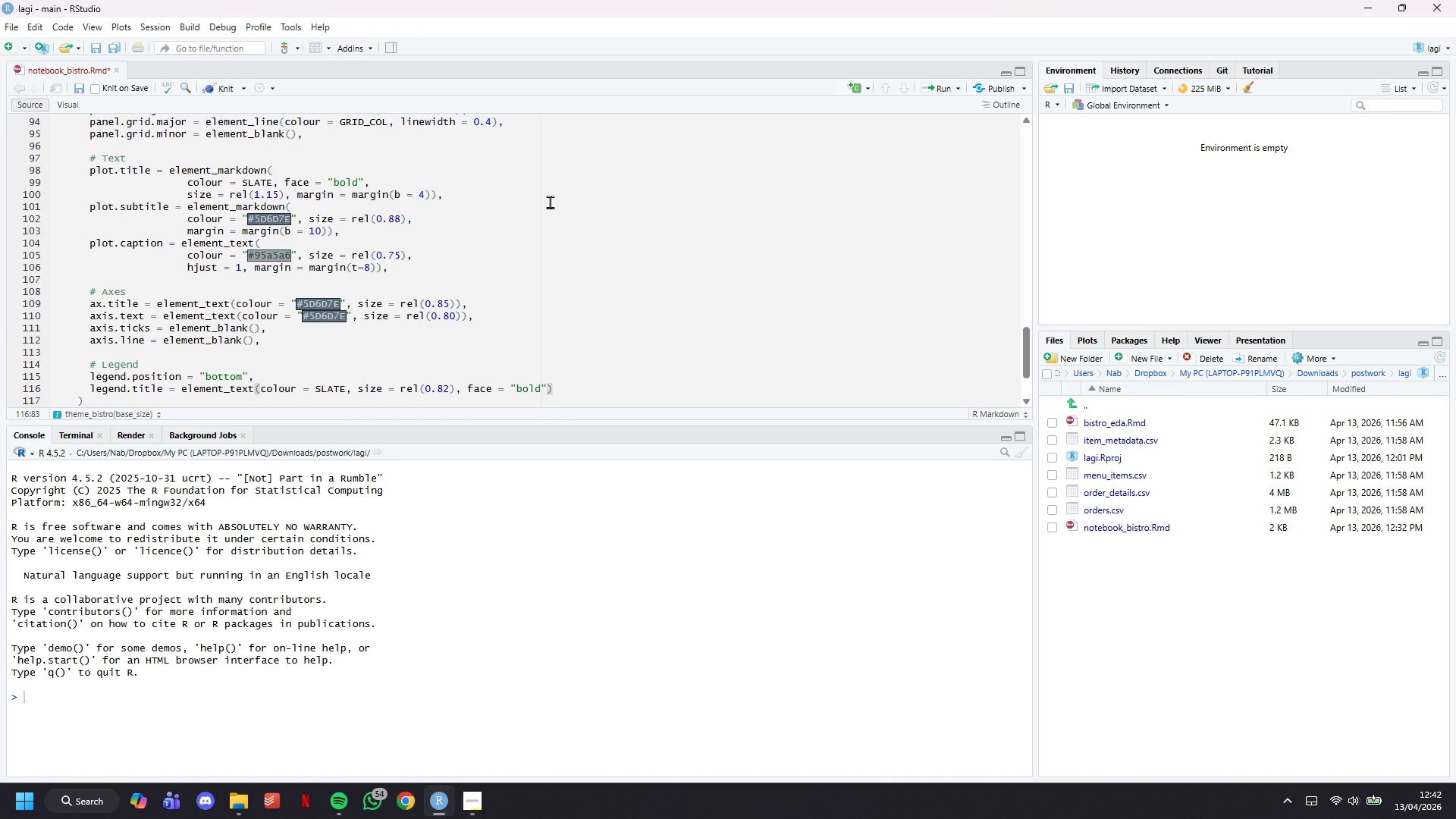 
key(Comma)
 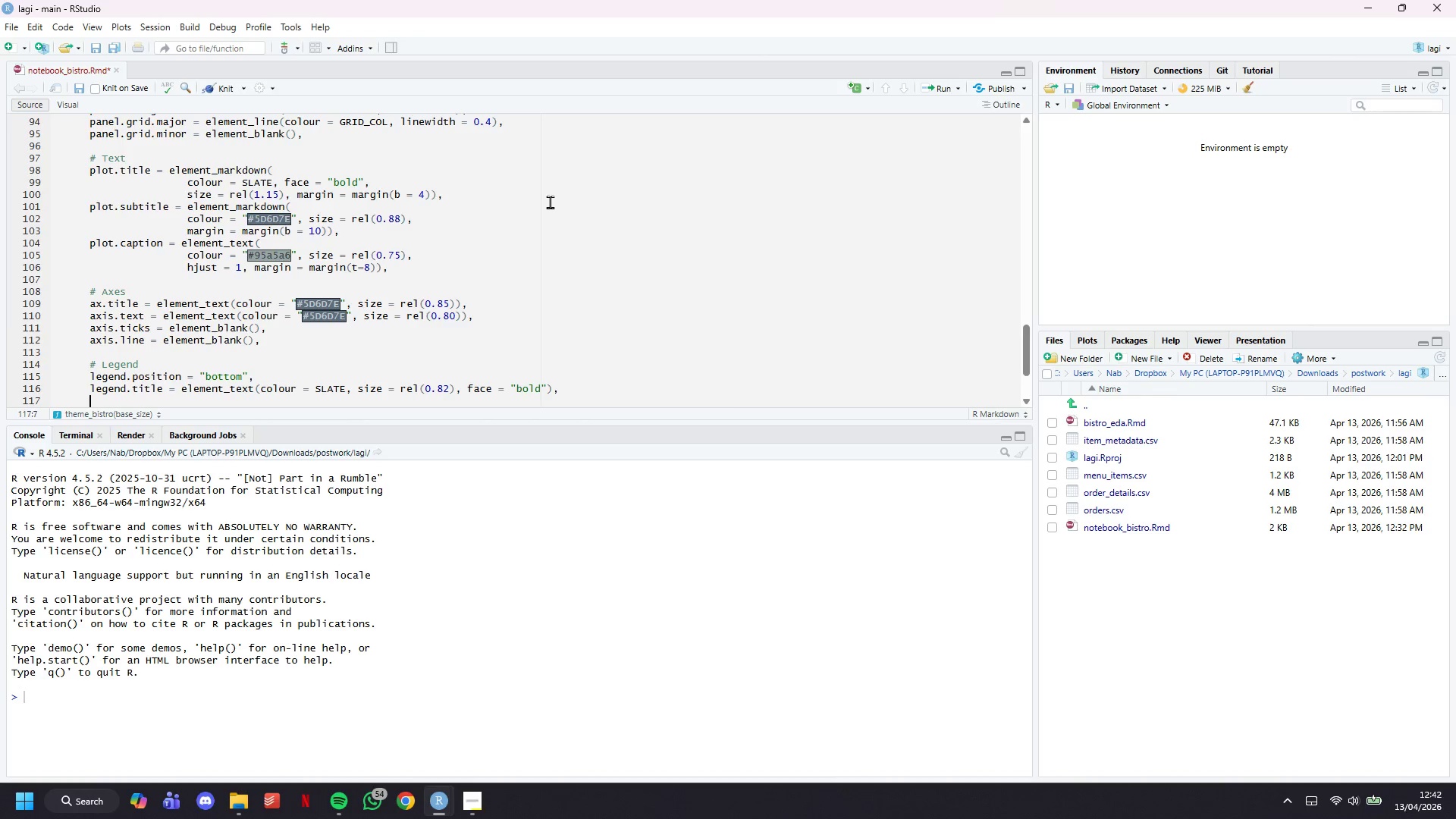 
key(Enter)
 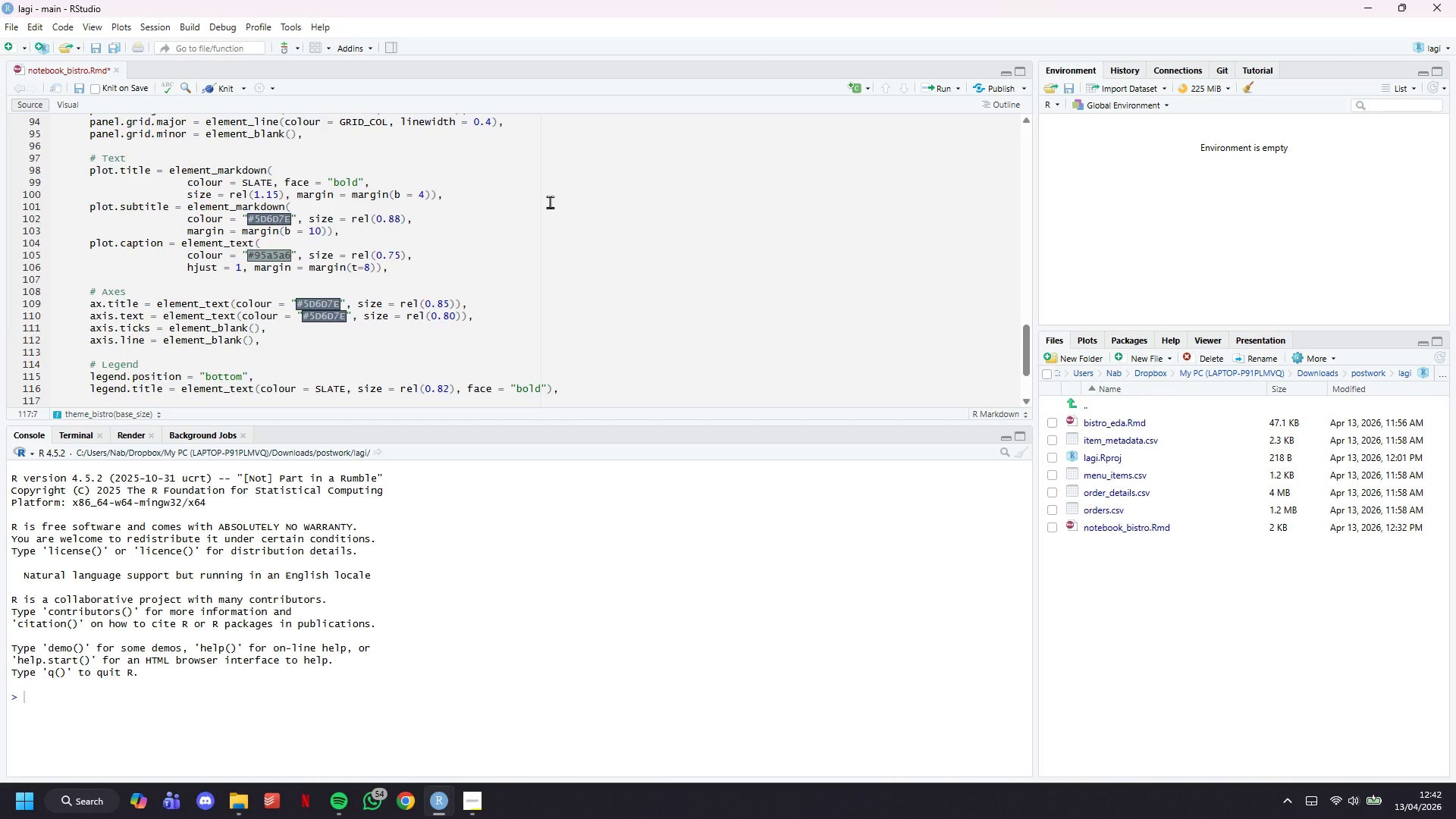 
scroll: coordinate [550, 202], scroll_direction: down, amount: 4.0
 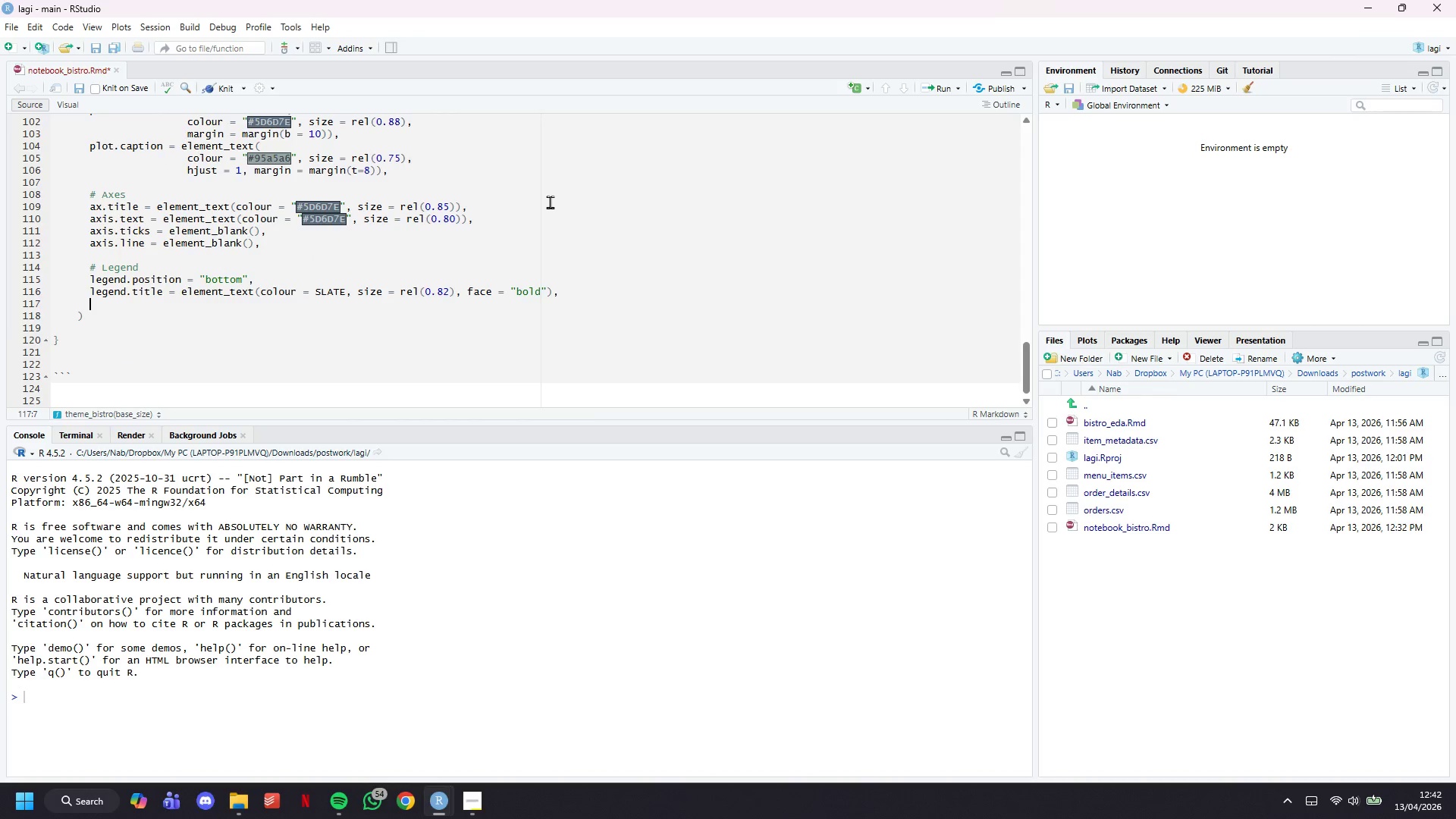 
type(legend.text = element_text(colour = "#5D6D73)
key(Backspace)
type(E)
 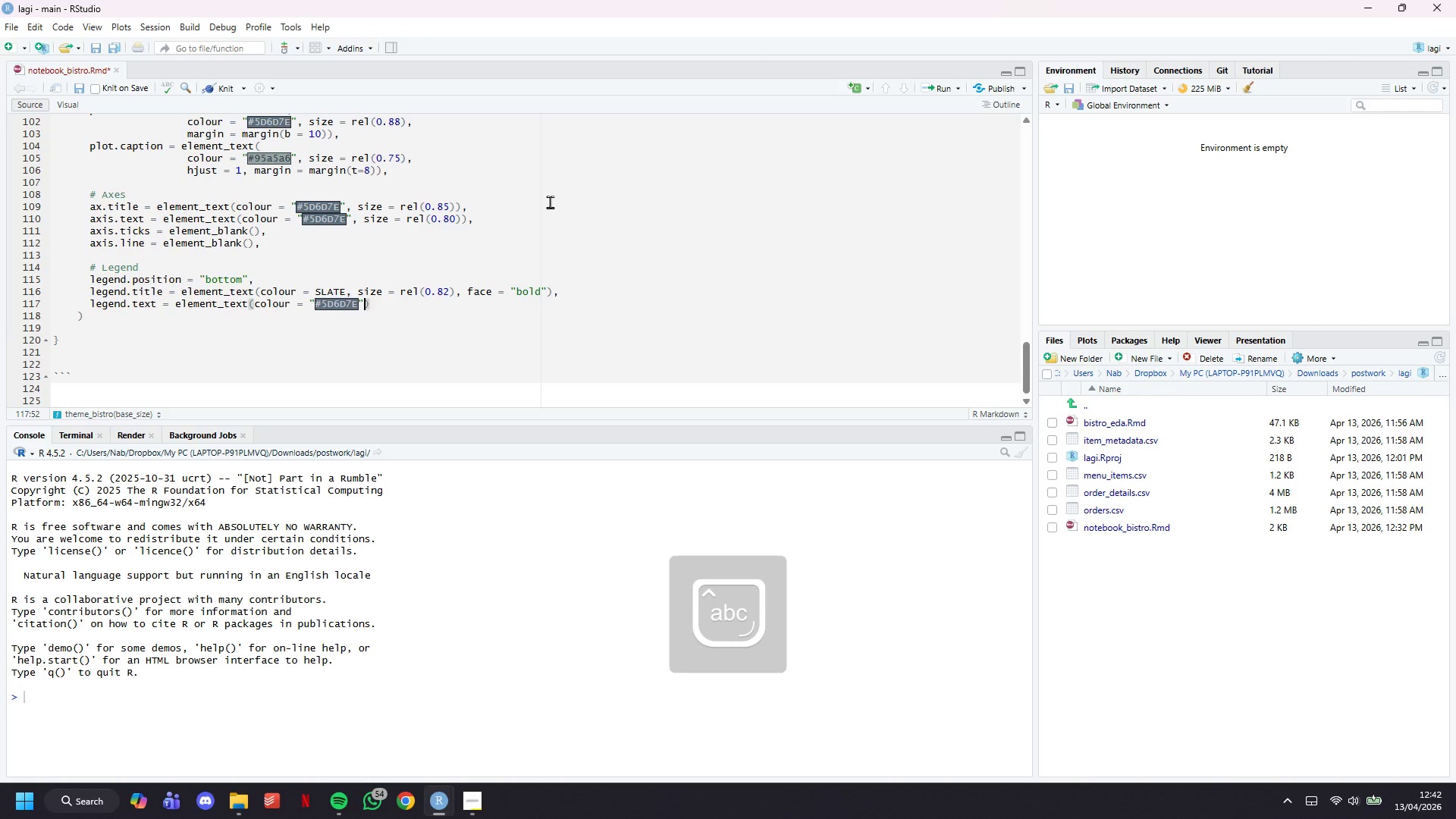 
 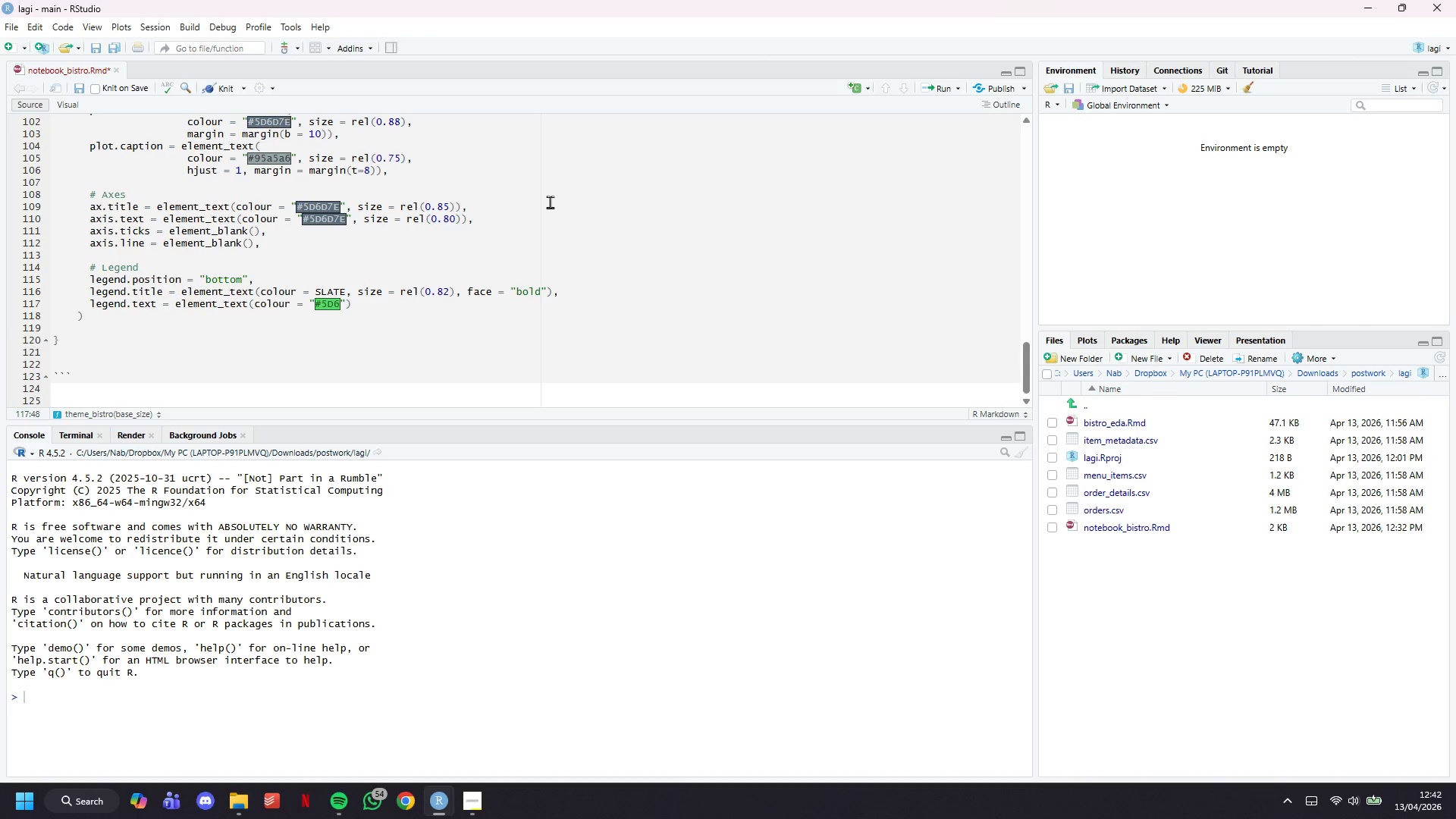 
key(ArrowRight)
 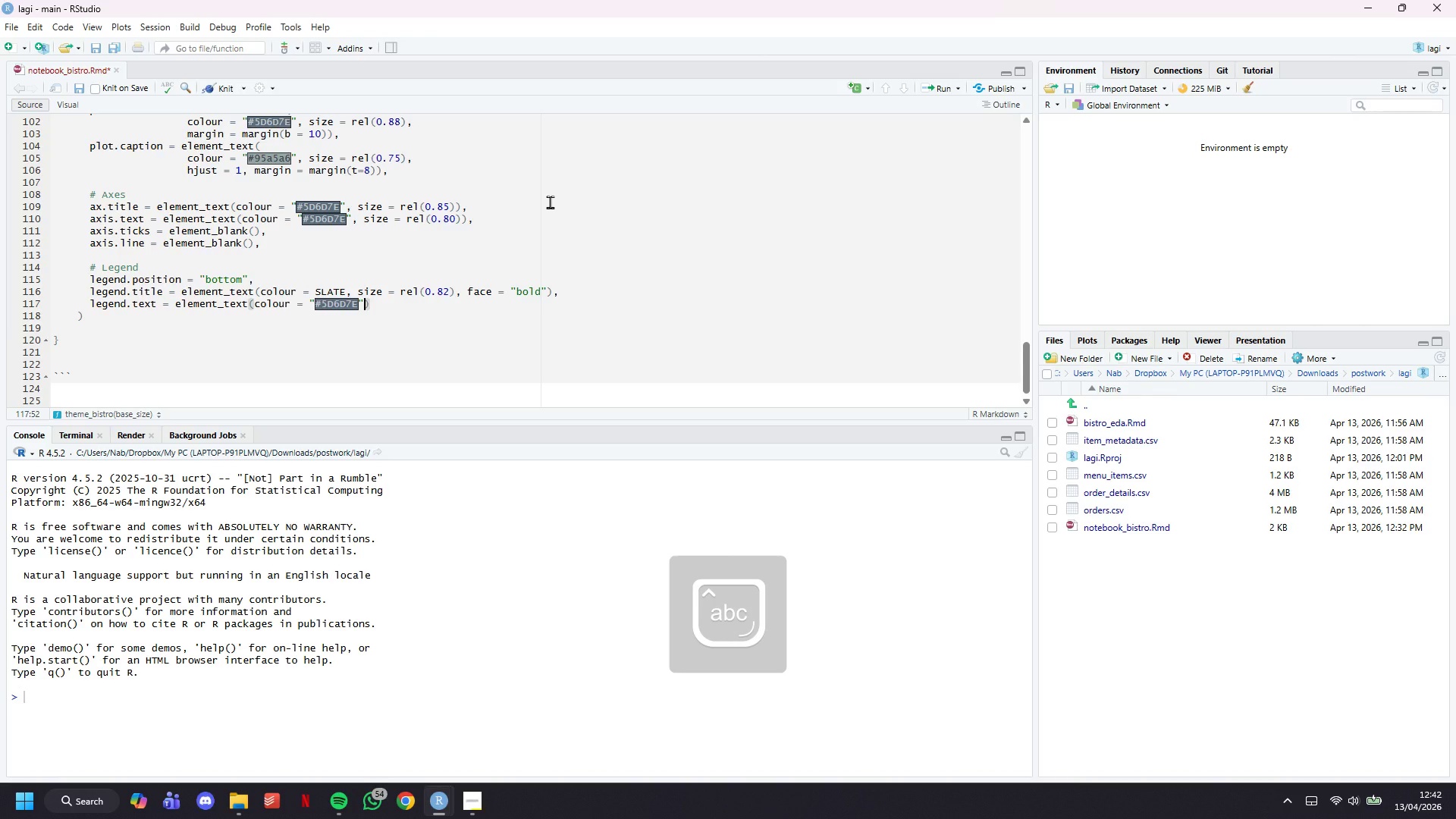 
type(, size = rel(0.80)
 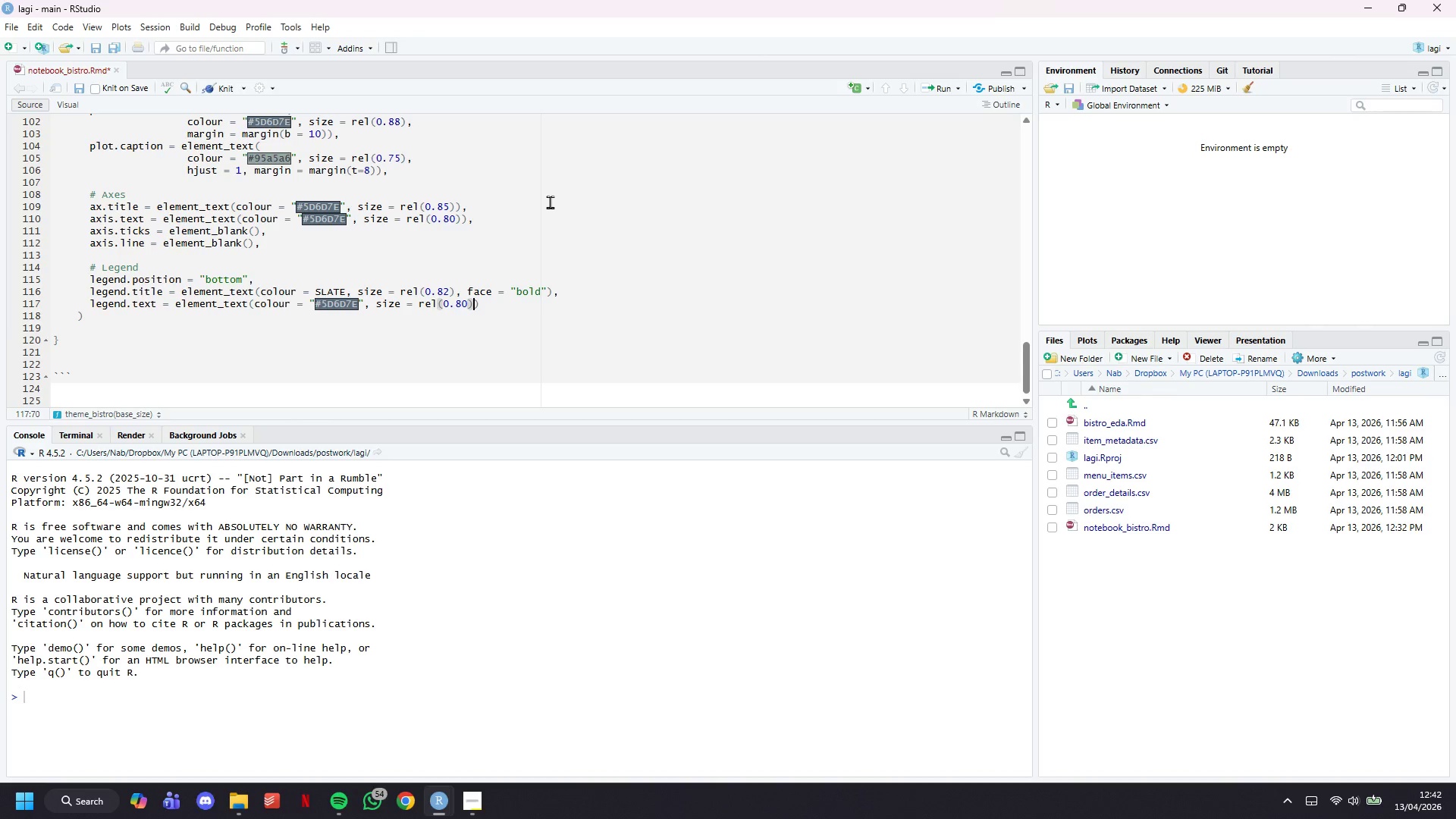 
 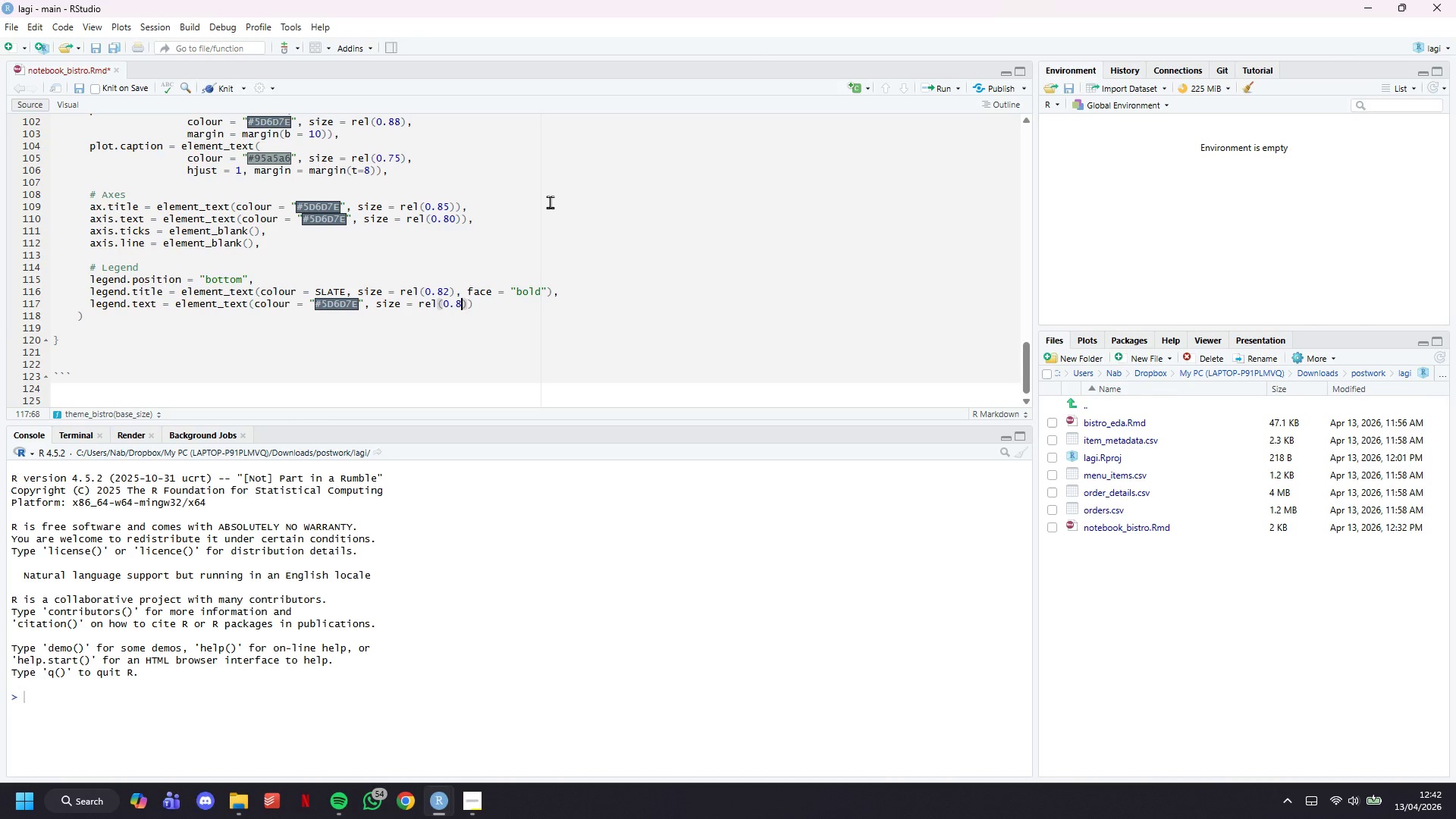 
key(ArrowRight)
 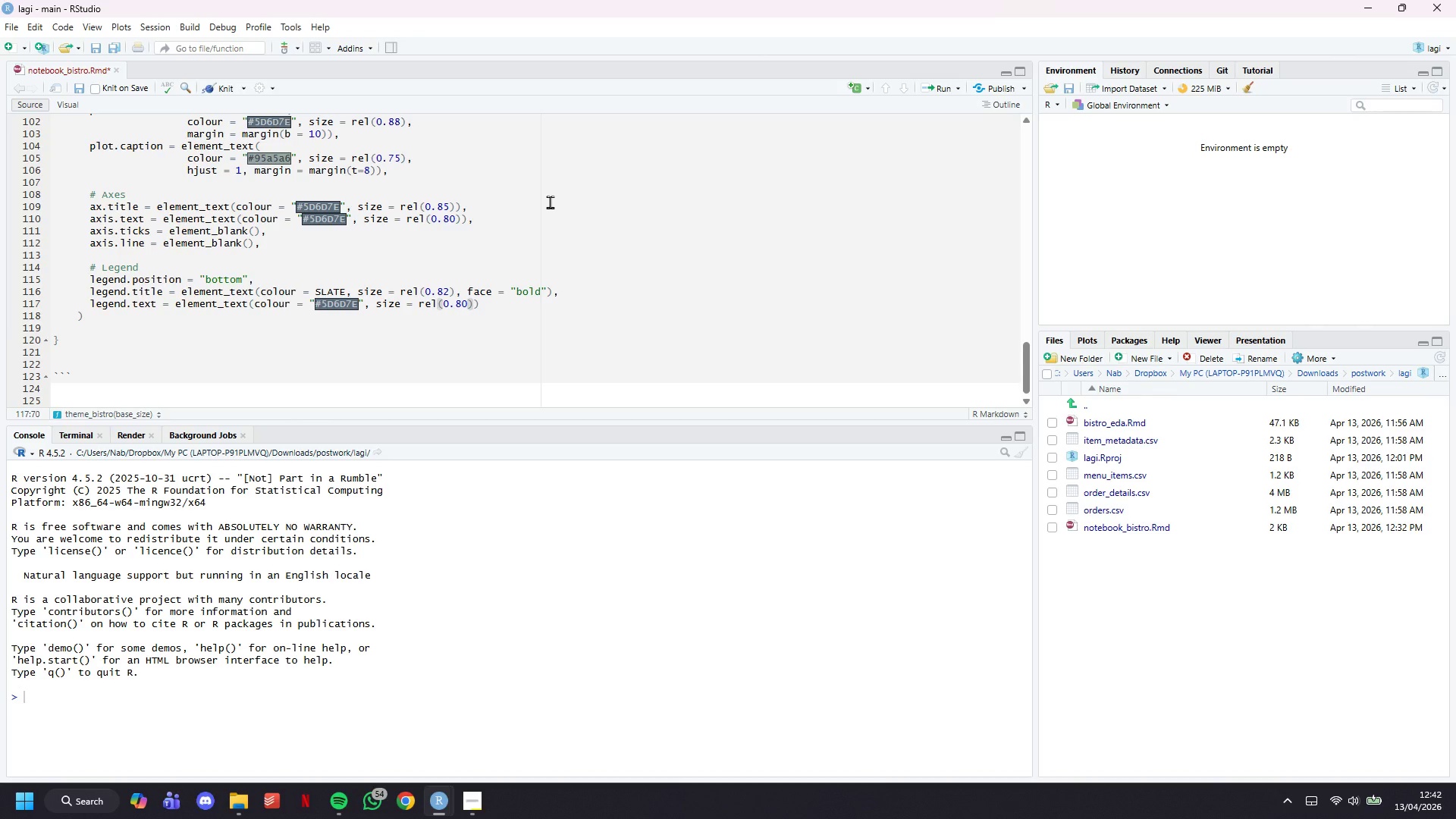 
key(ArrowRight)
 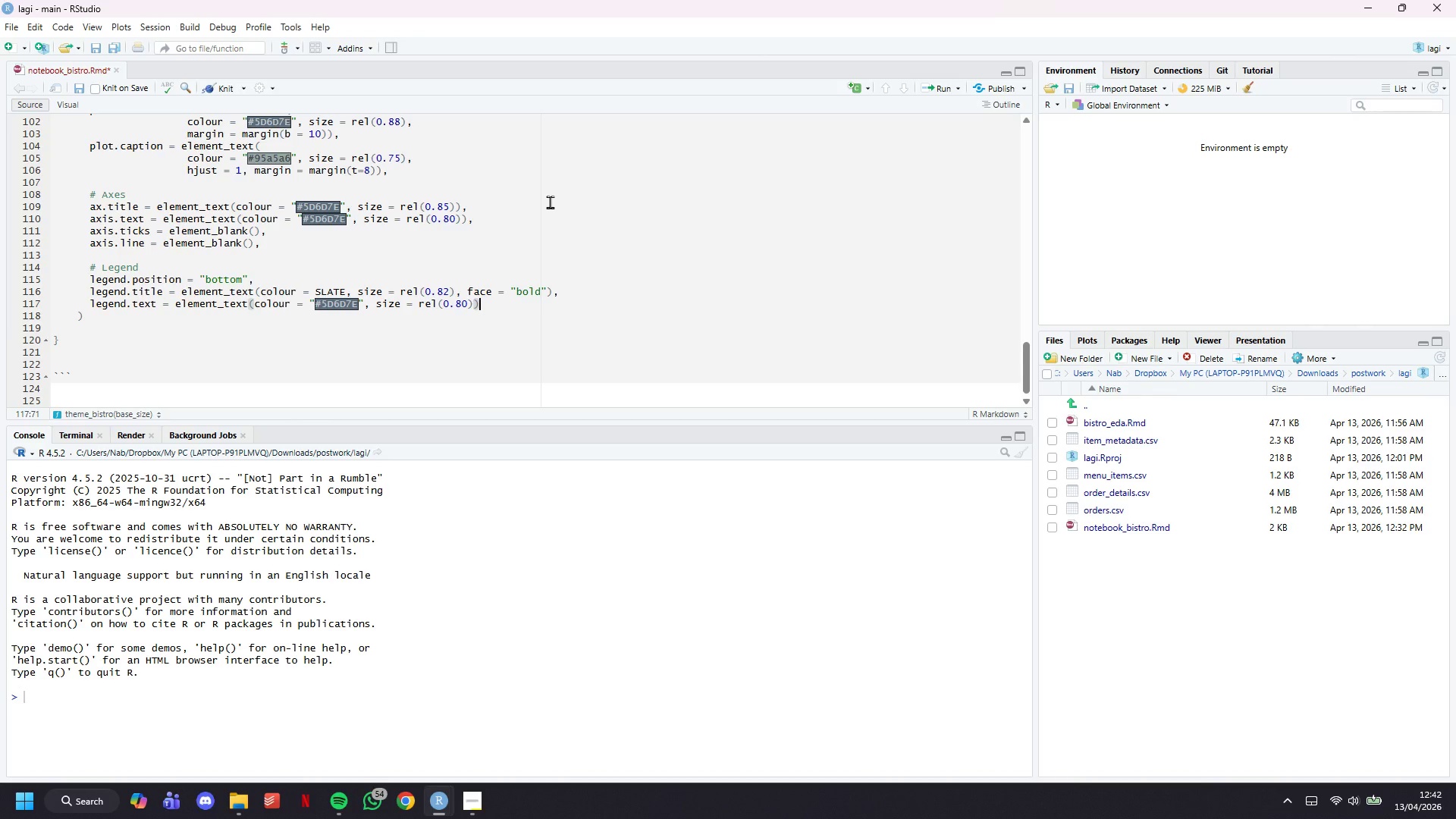 
key(Comma)
 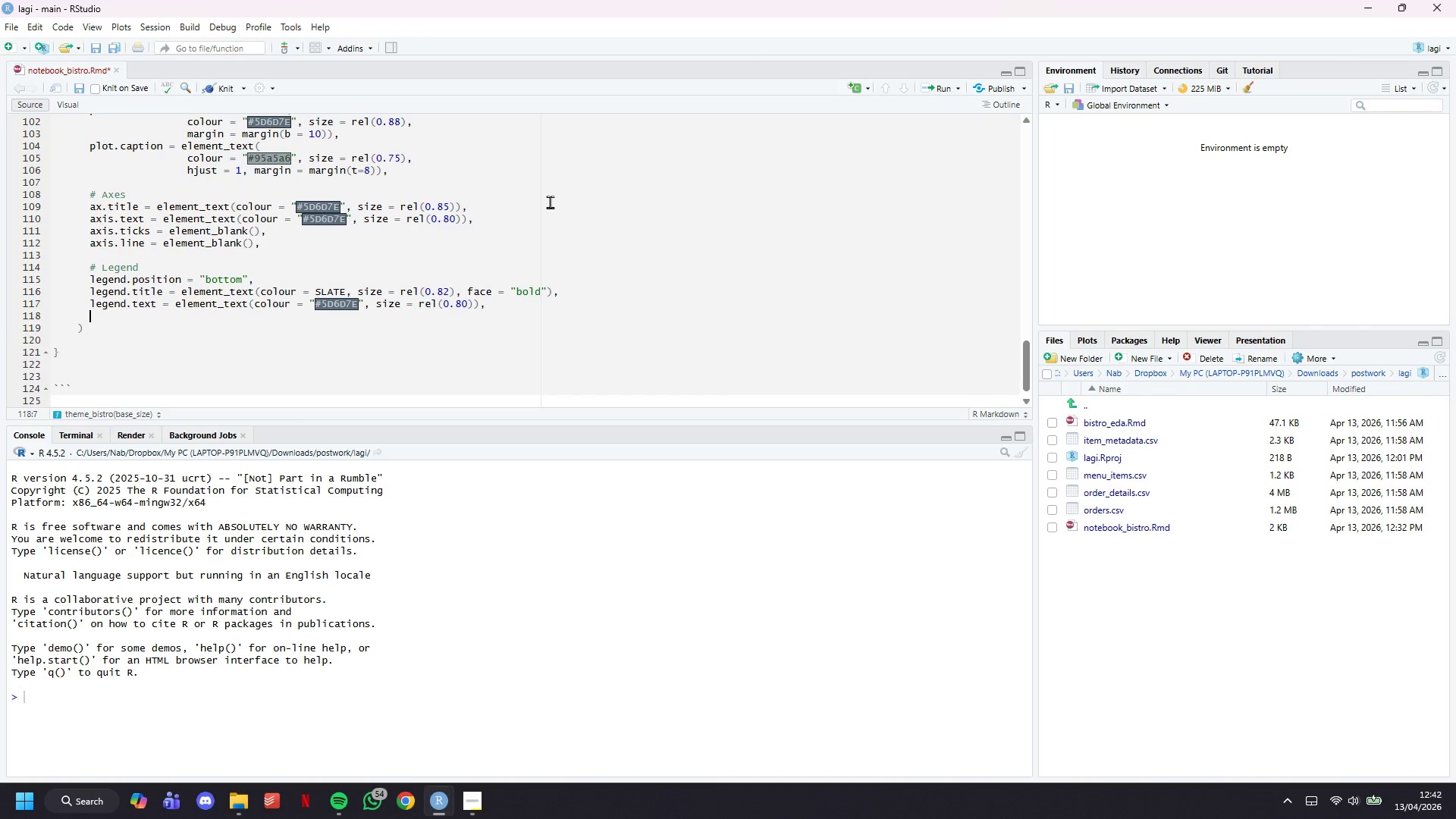 
key(Enter)
 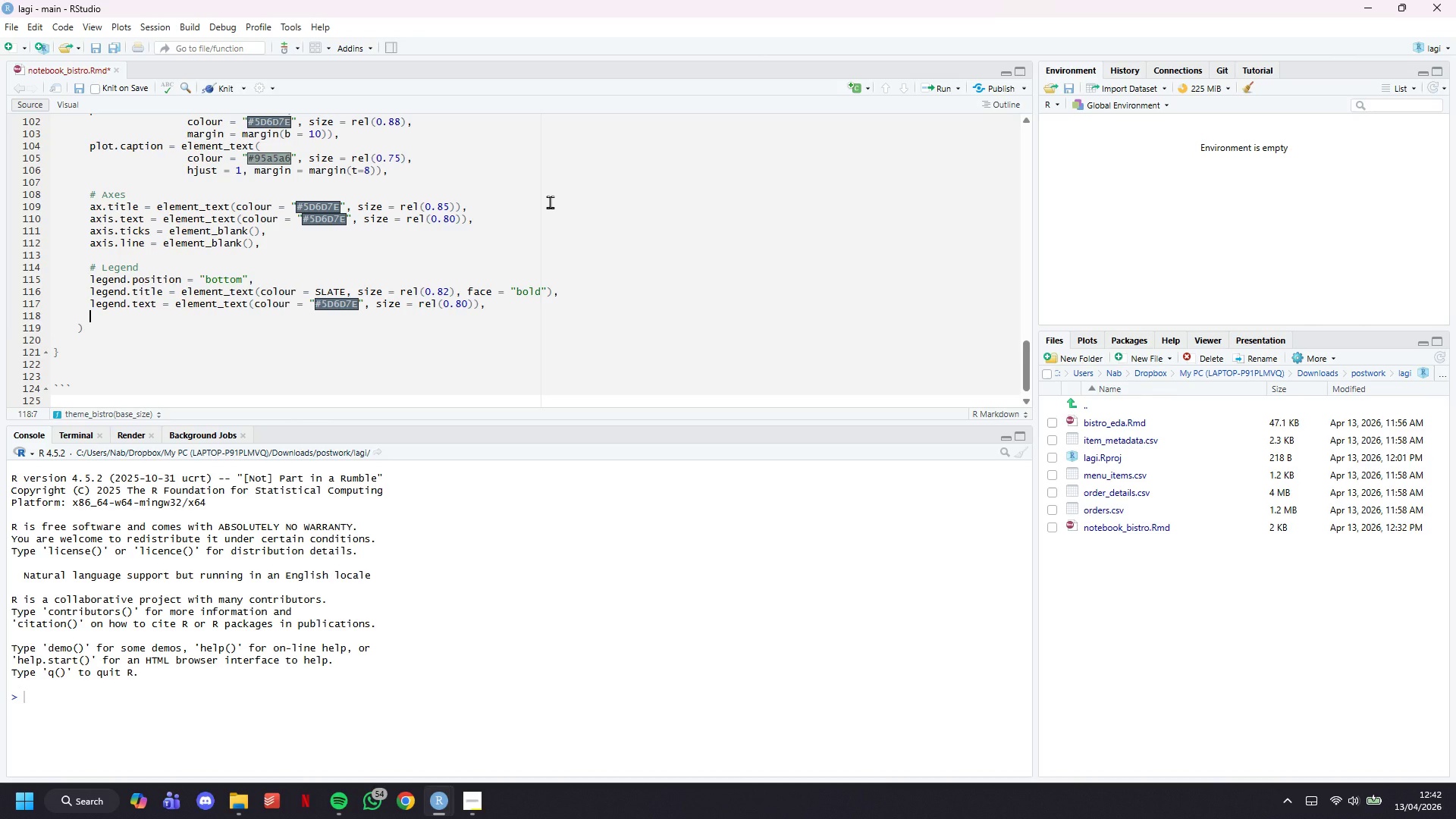 
type(legend.background = element_rect(fill = LIGHT_BG, colour = NA)
 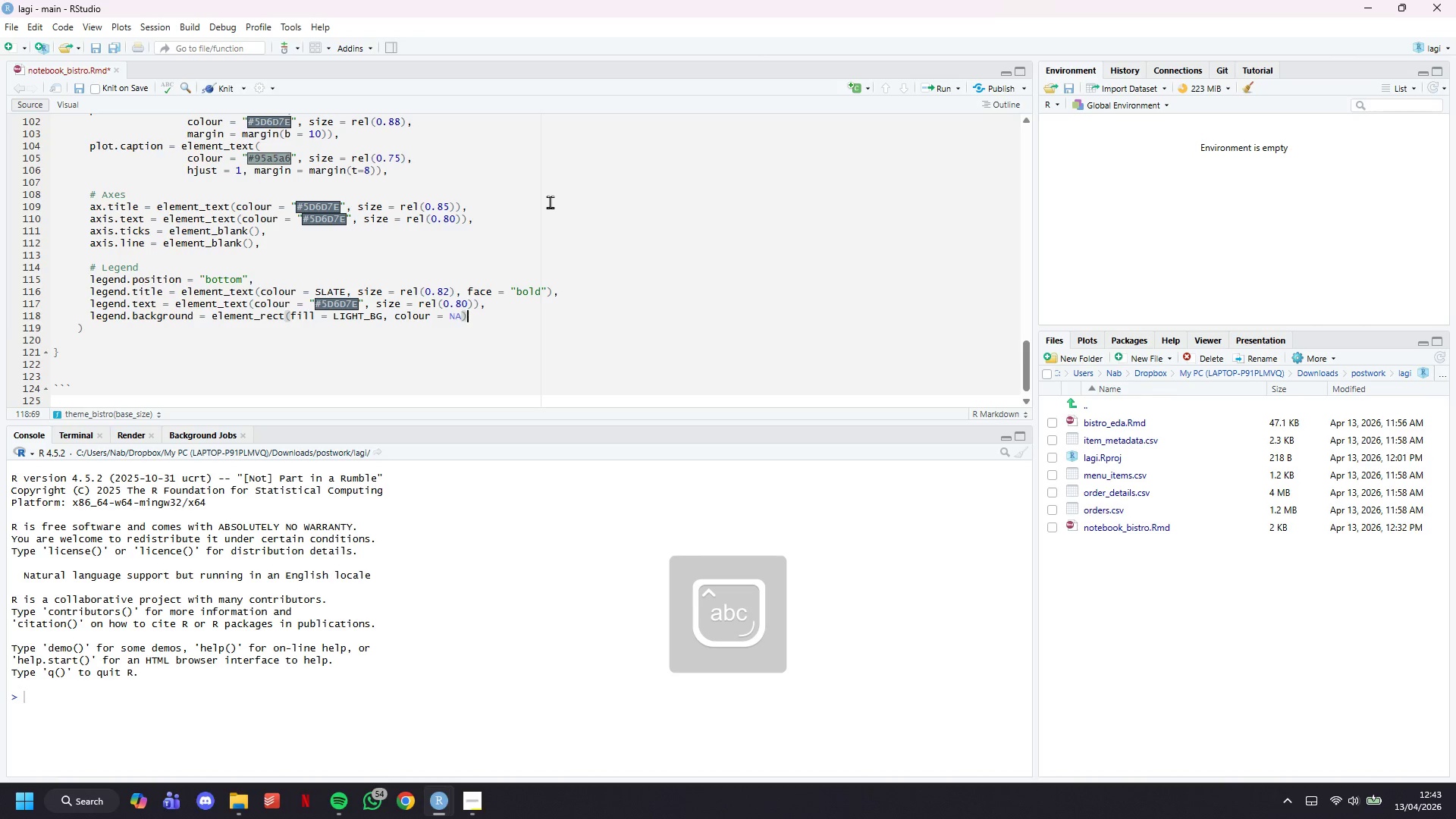 
key(ArrowRight)
 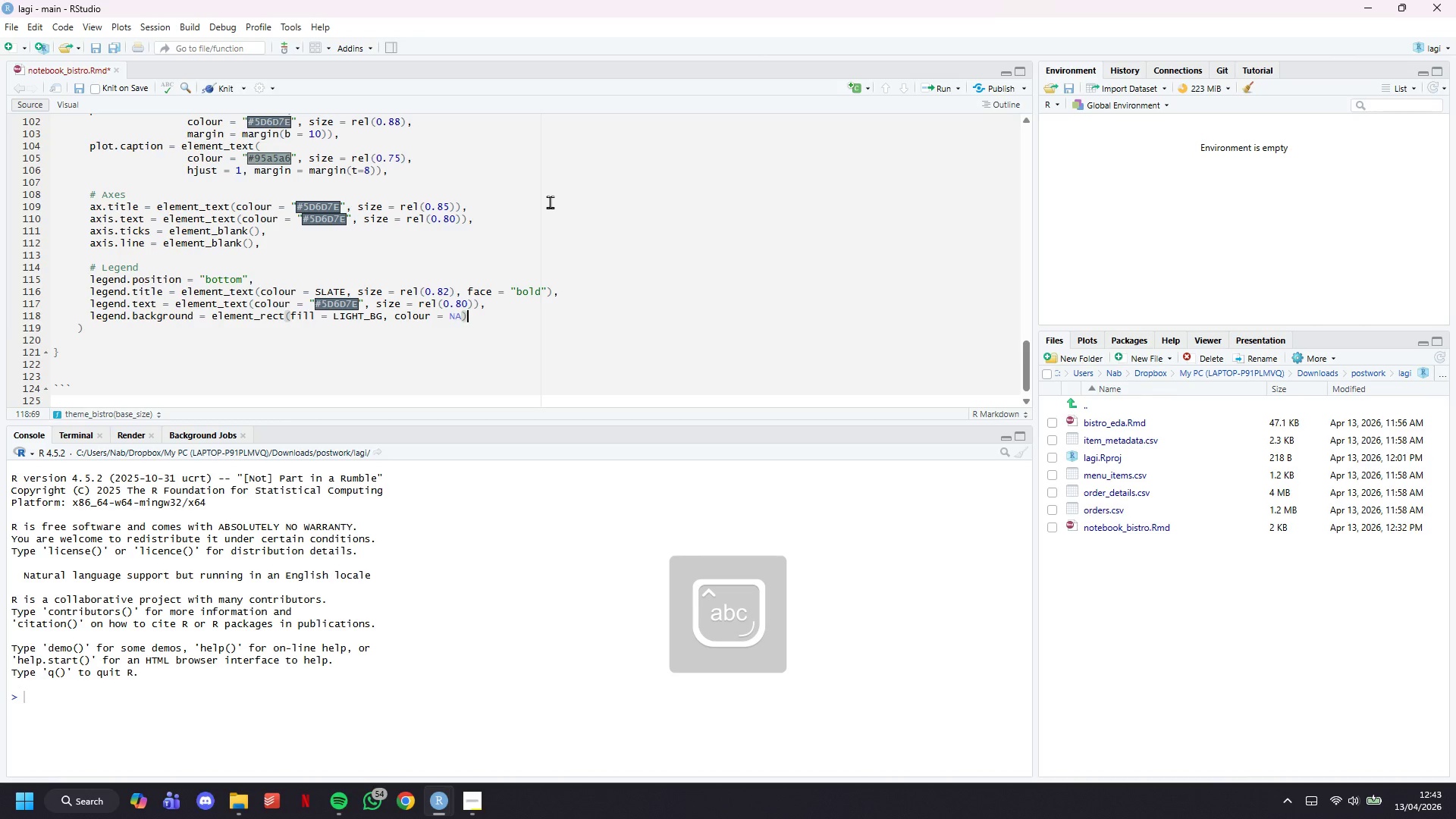 
key(Comma)
 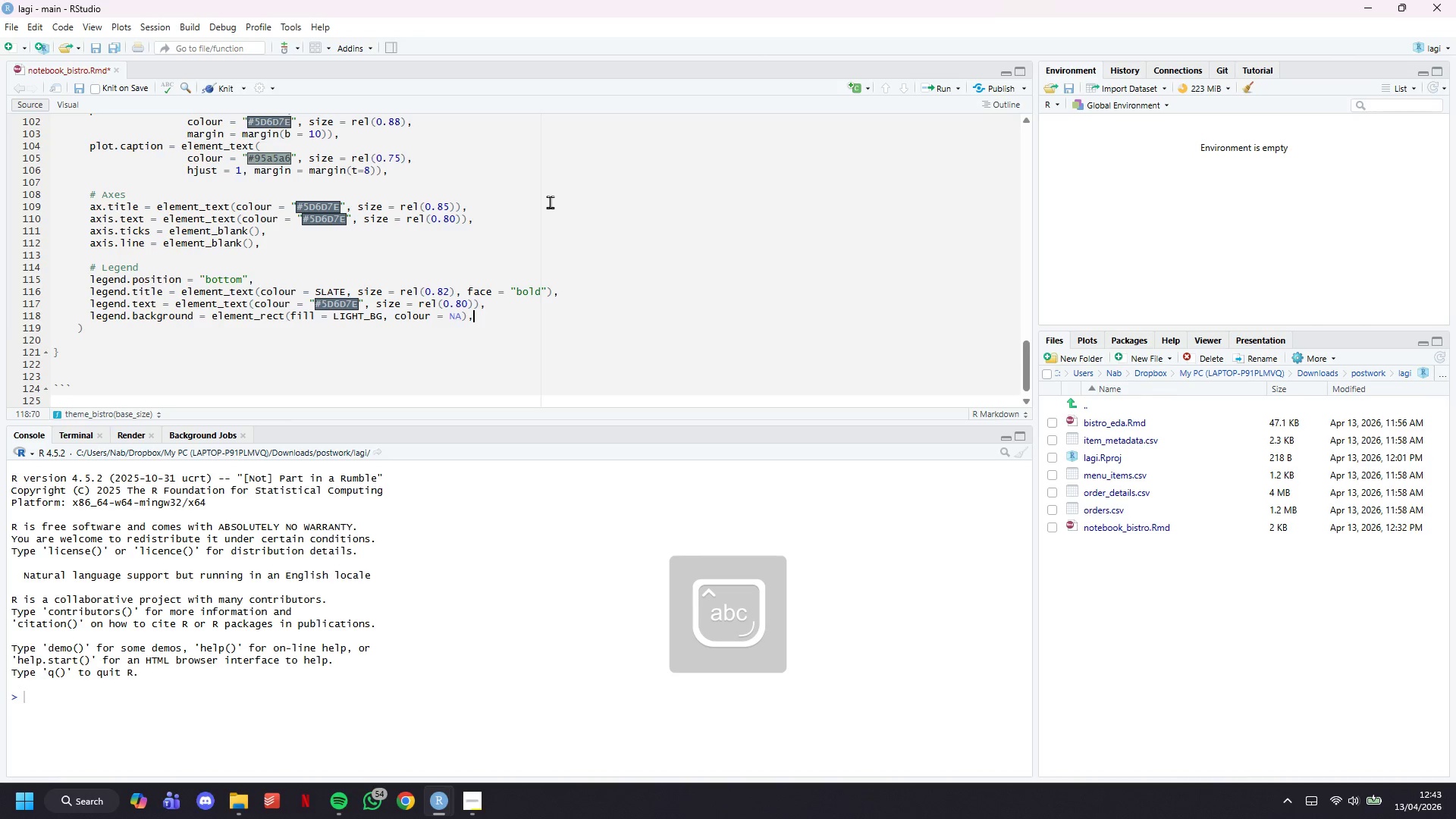 
key(Enter)
 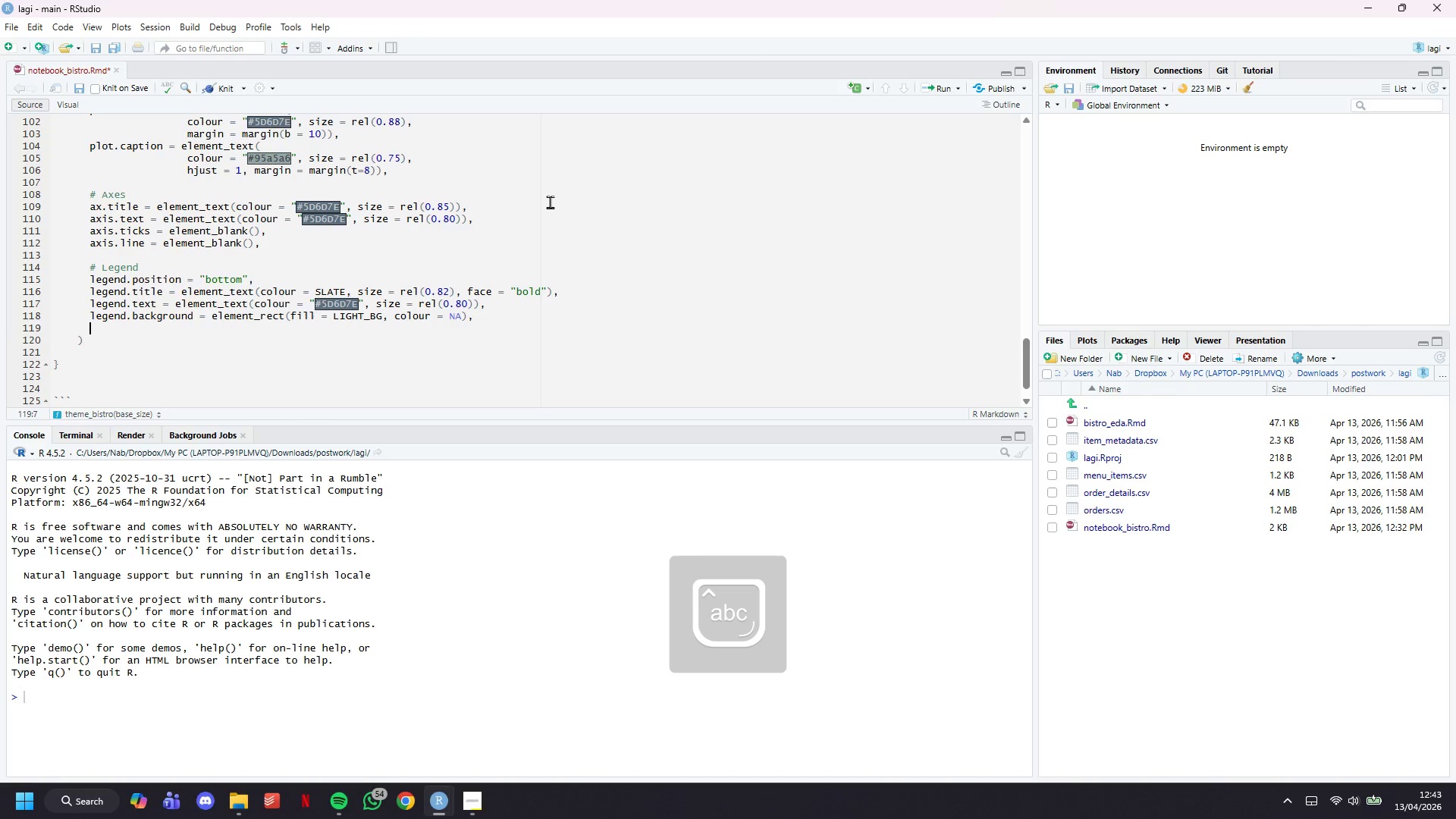 
type(# Strip (da)
key(Backspace)
type(=)
key(Backspace)
key(Backspace)
type(facets)
 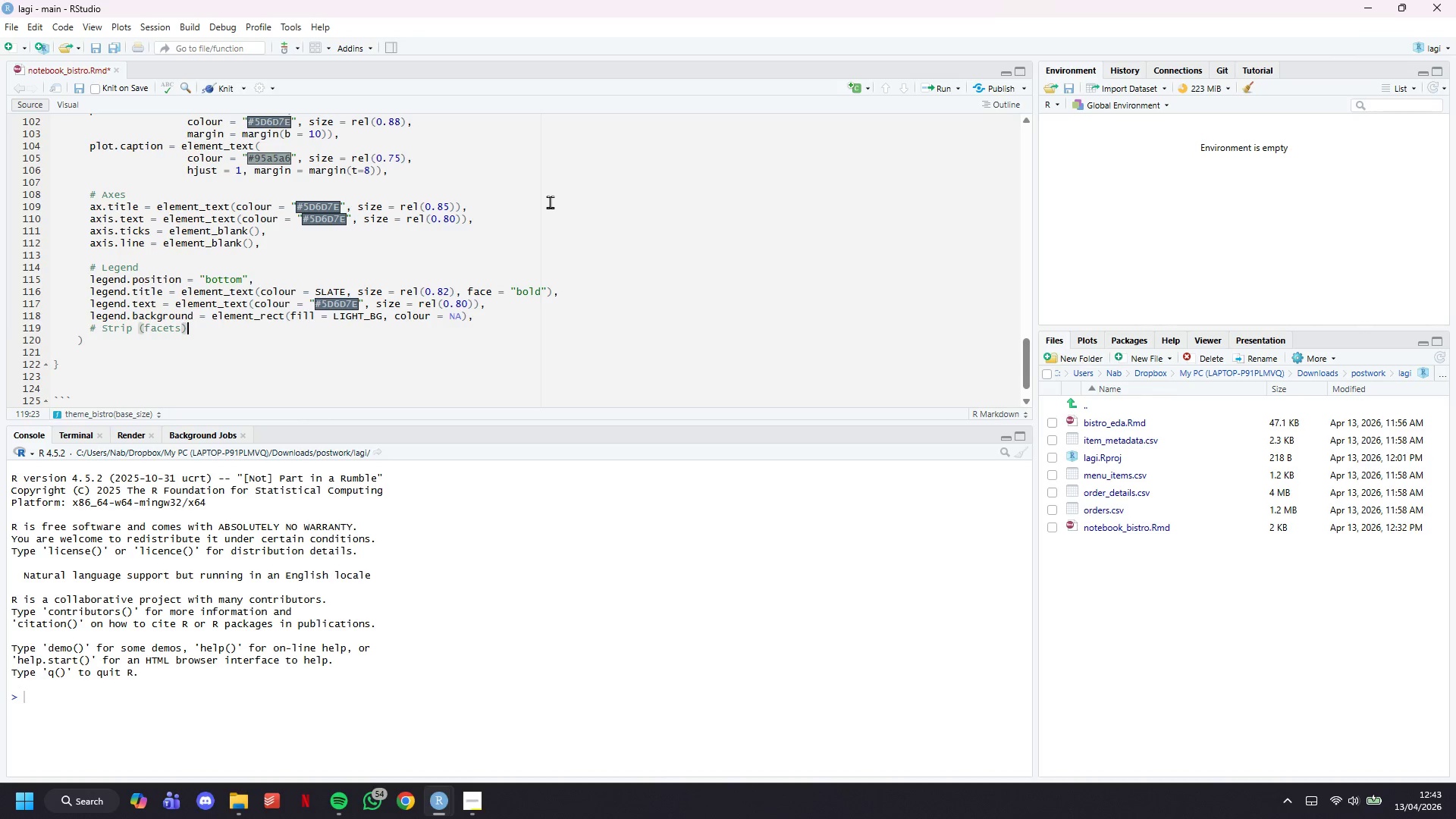 
 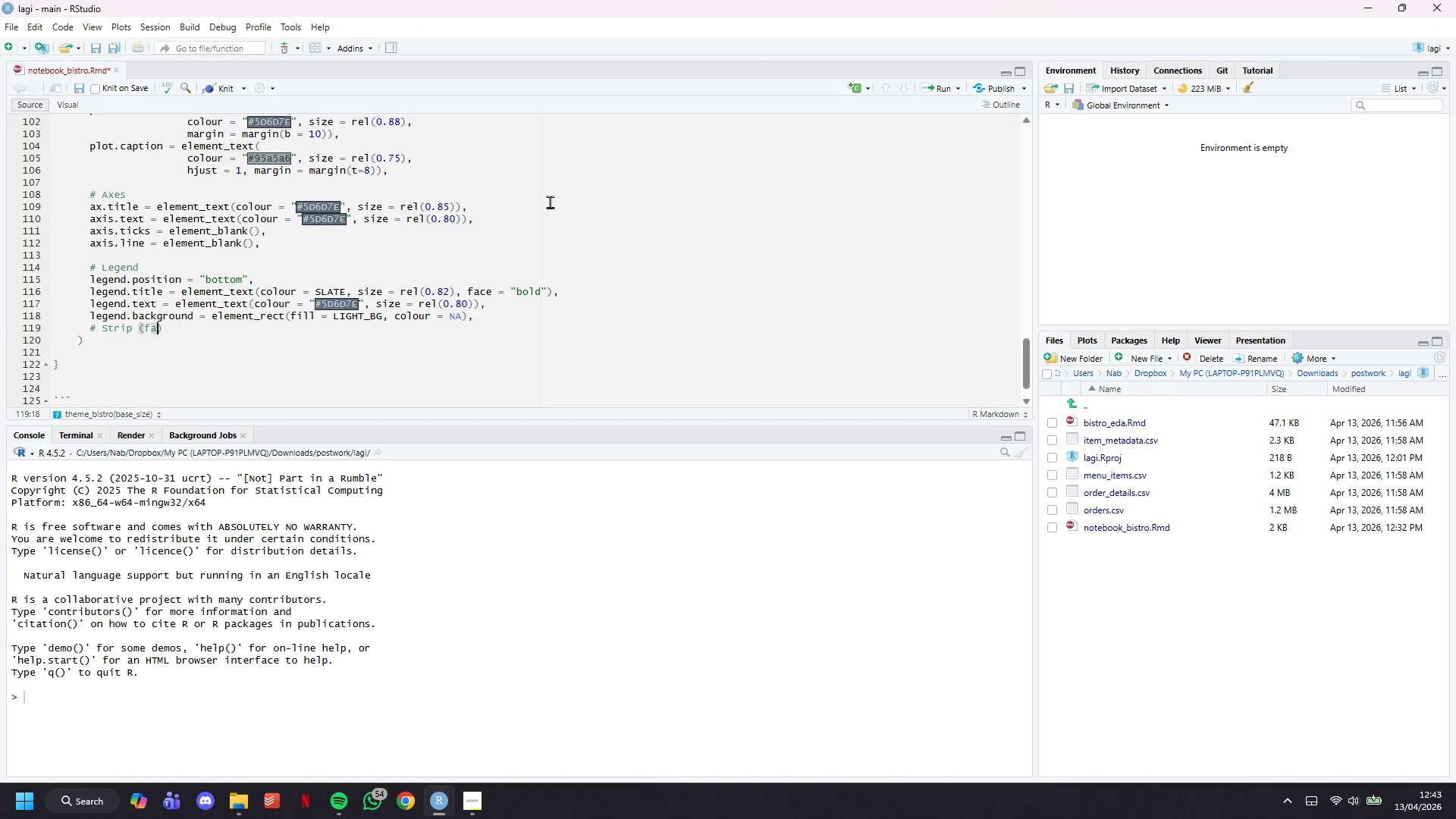 
key(ArrowRight)
 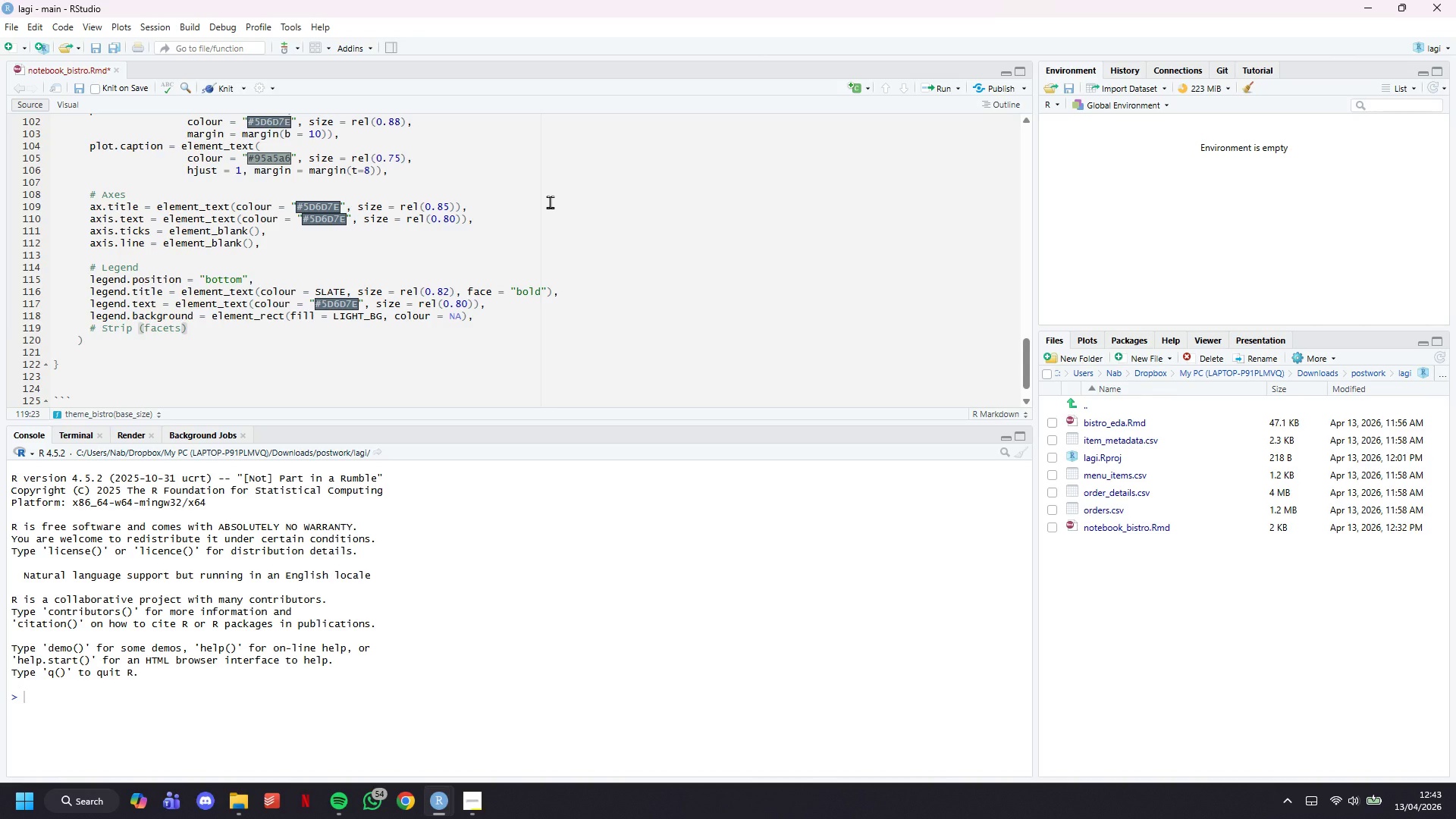 
key(Enter)
 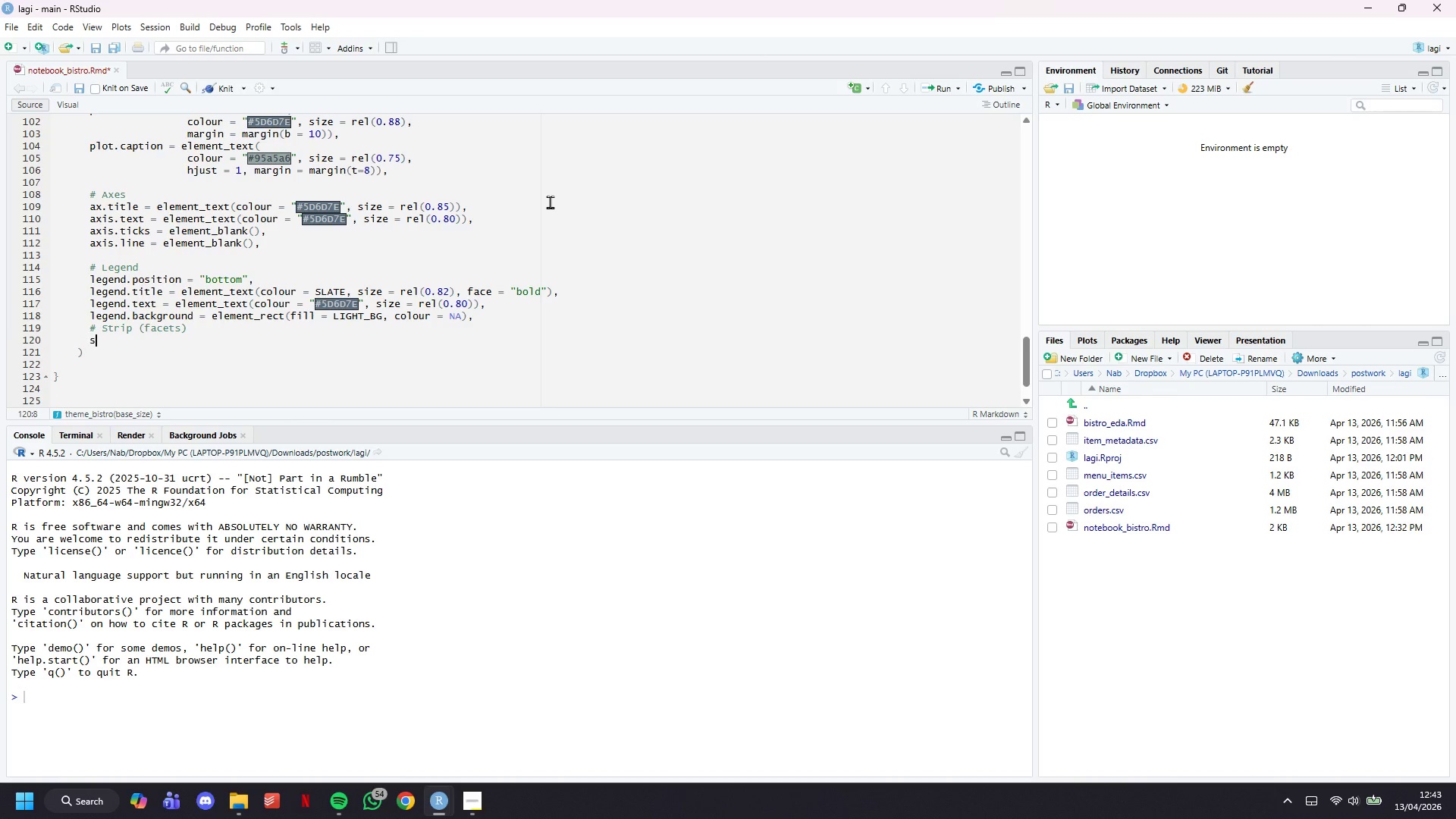 
type(strip.text )
key(Backspace)
type( = elee)
key(Backspace)
type(ment_text(colour = SLATE, face = "bold)
 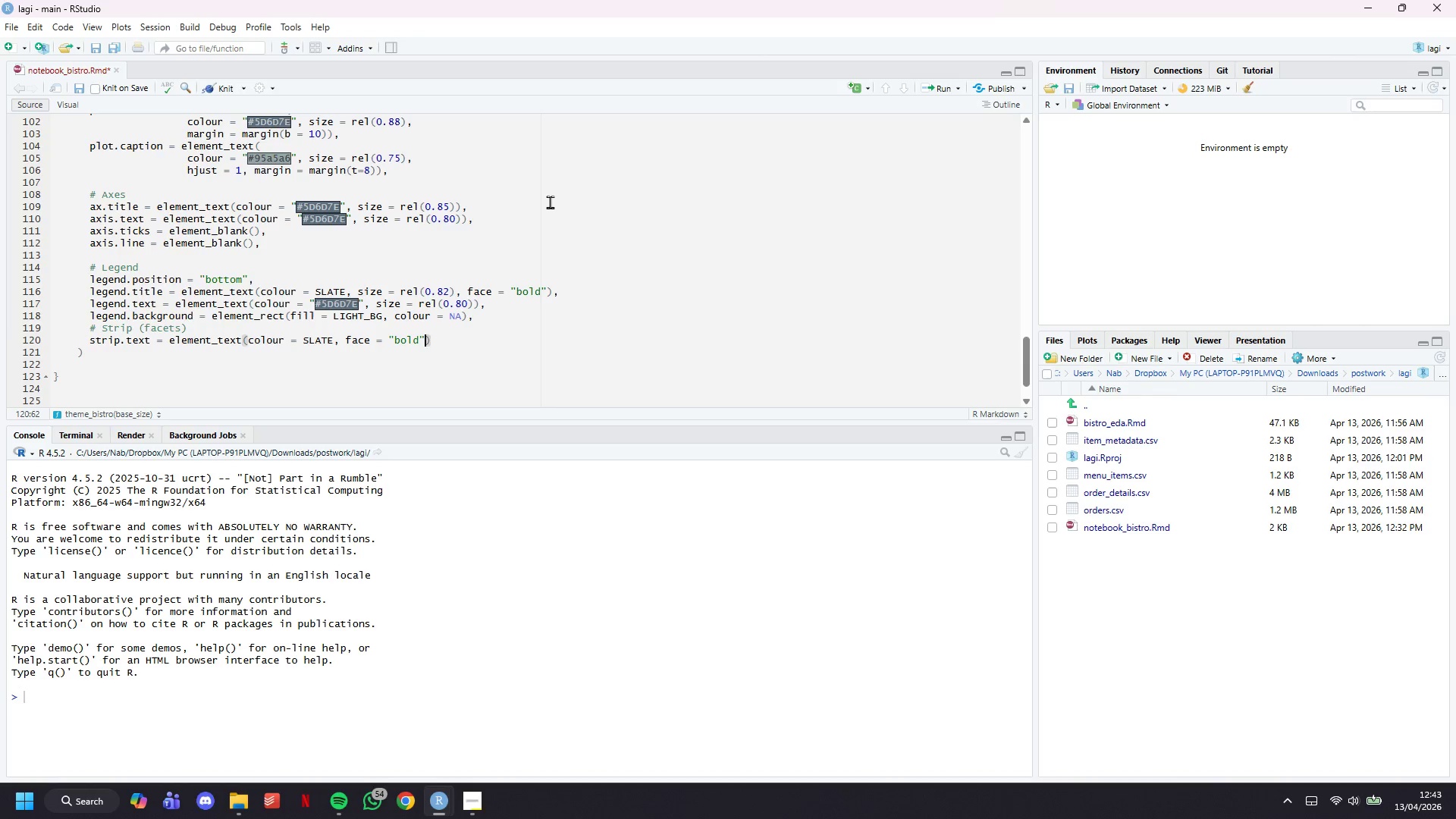 
 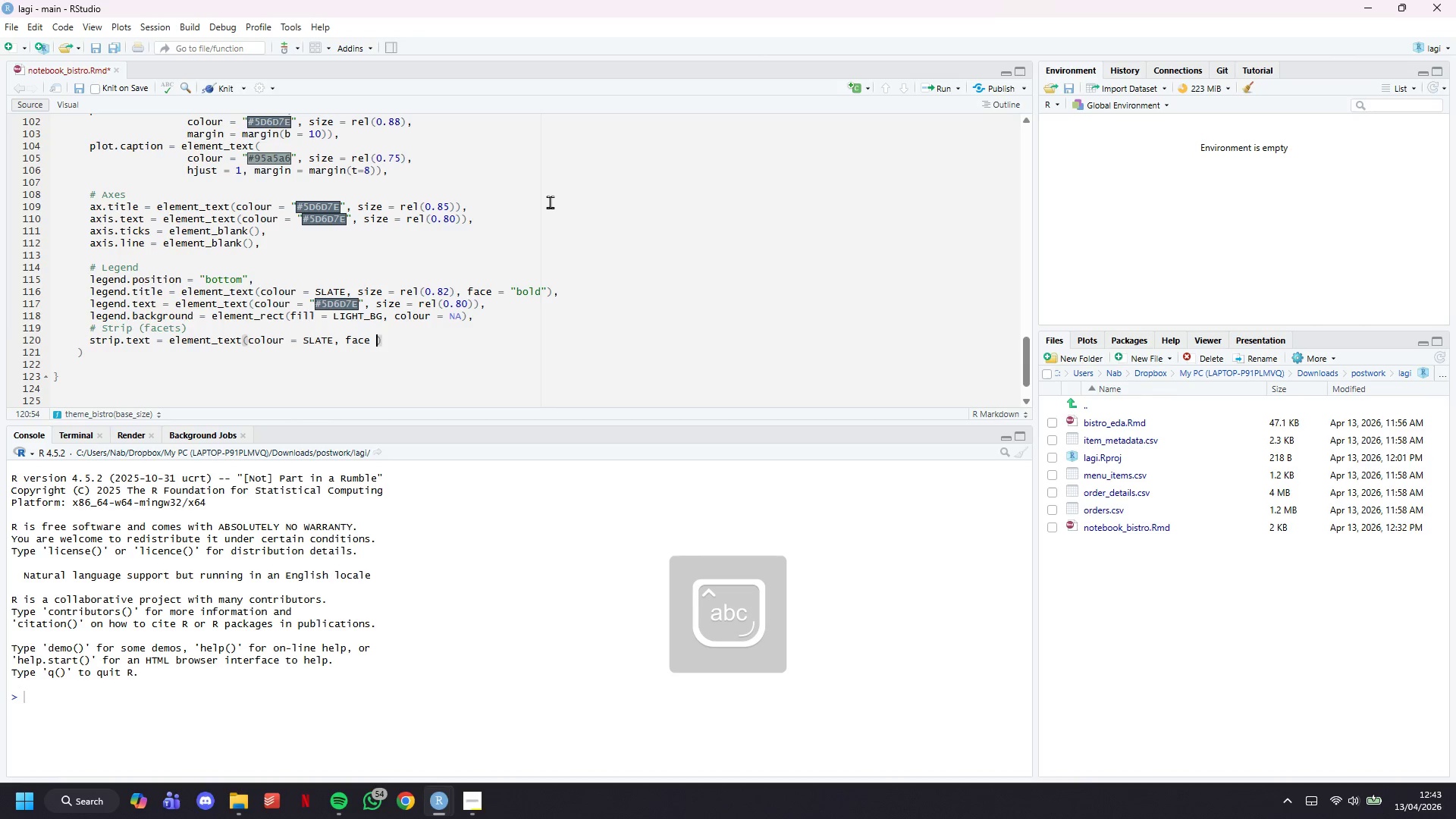 
key(ArrowRight)
 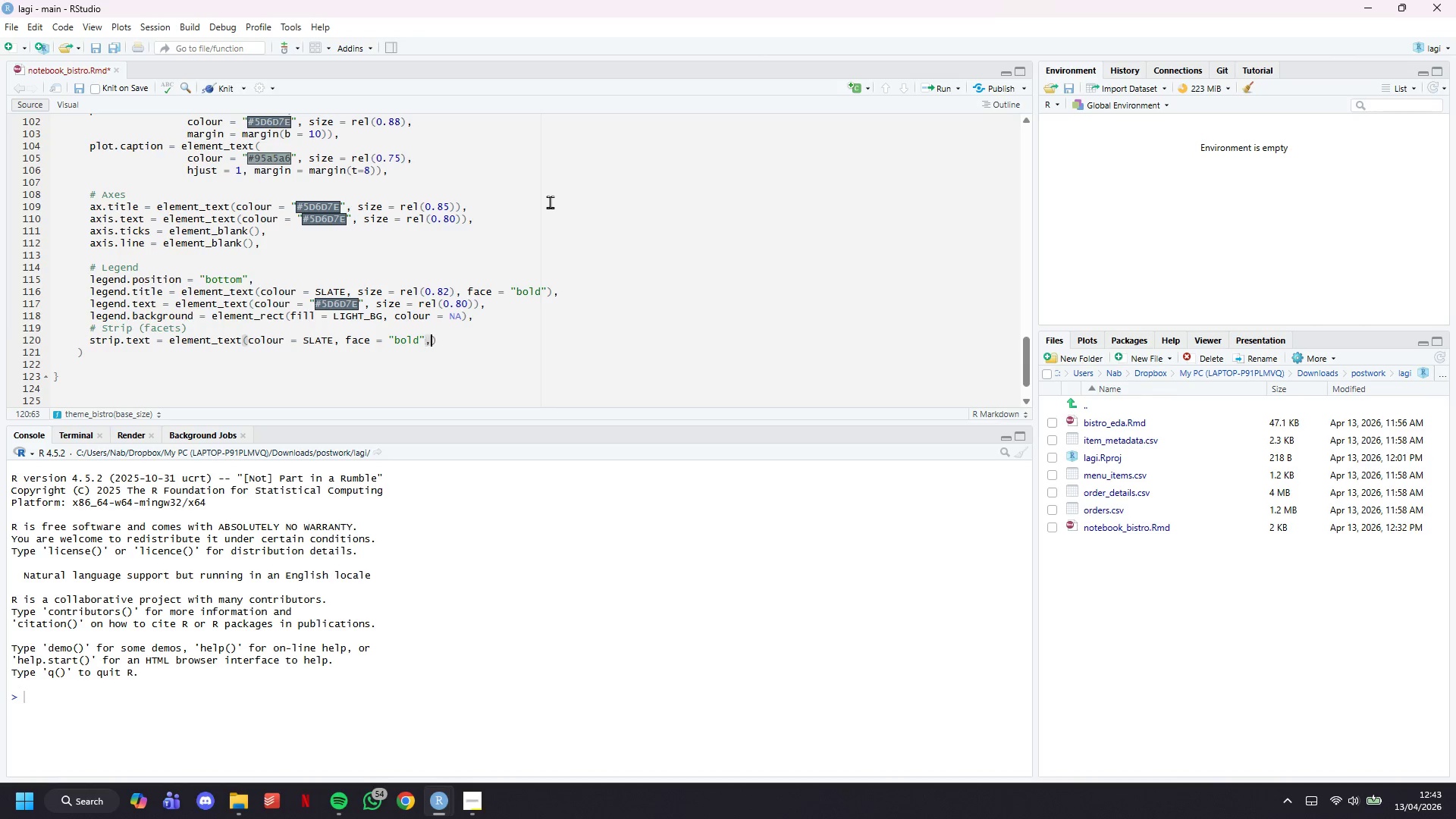 
type(, size = rel(0.85)
 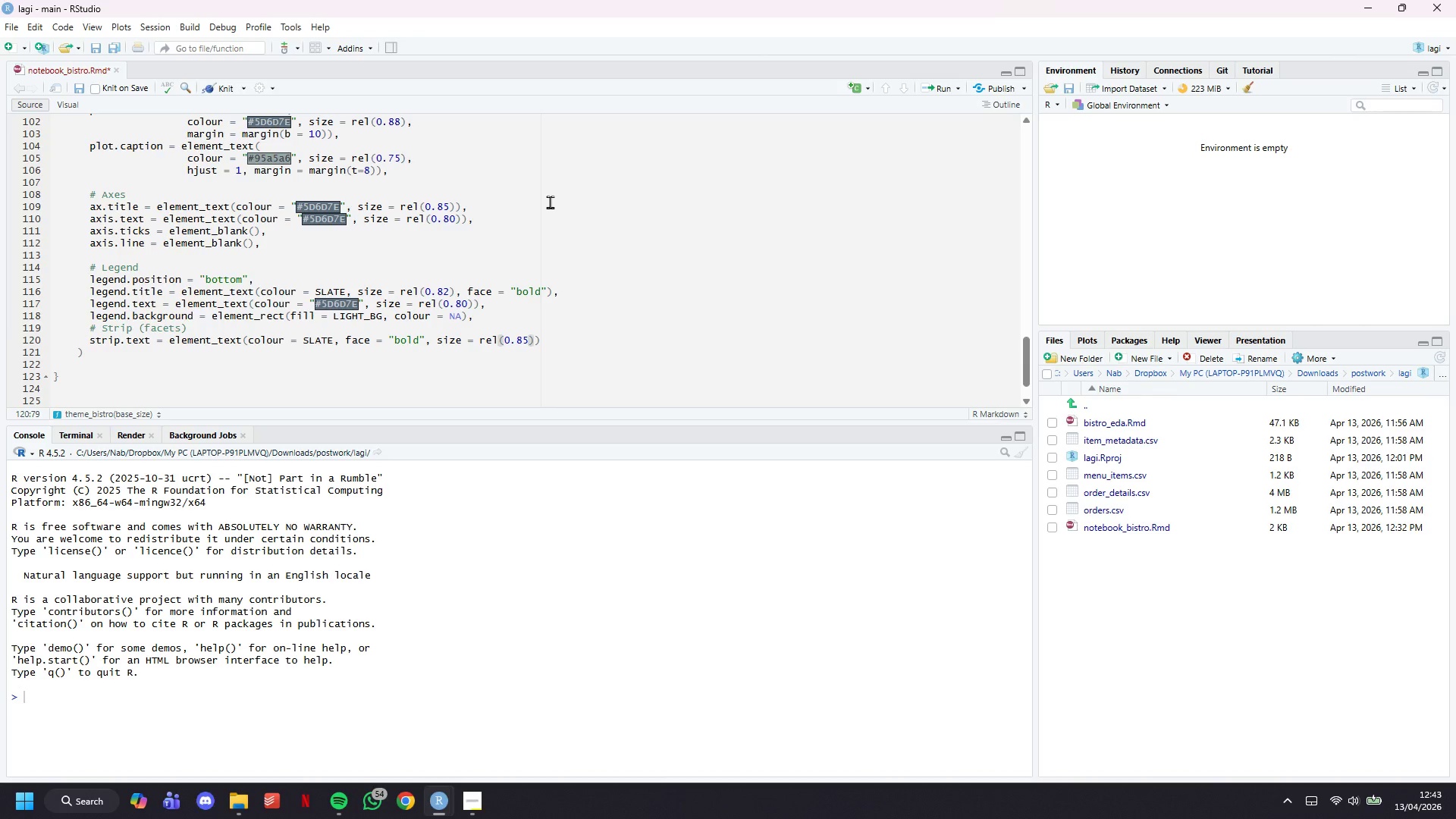 
key(ArrowRight)
 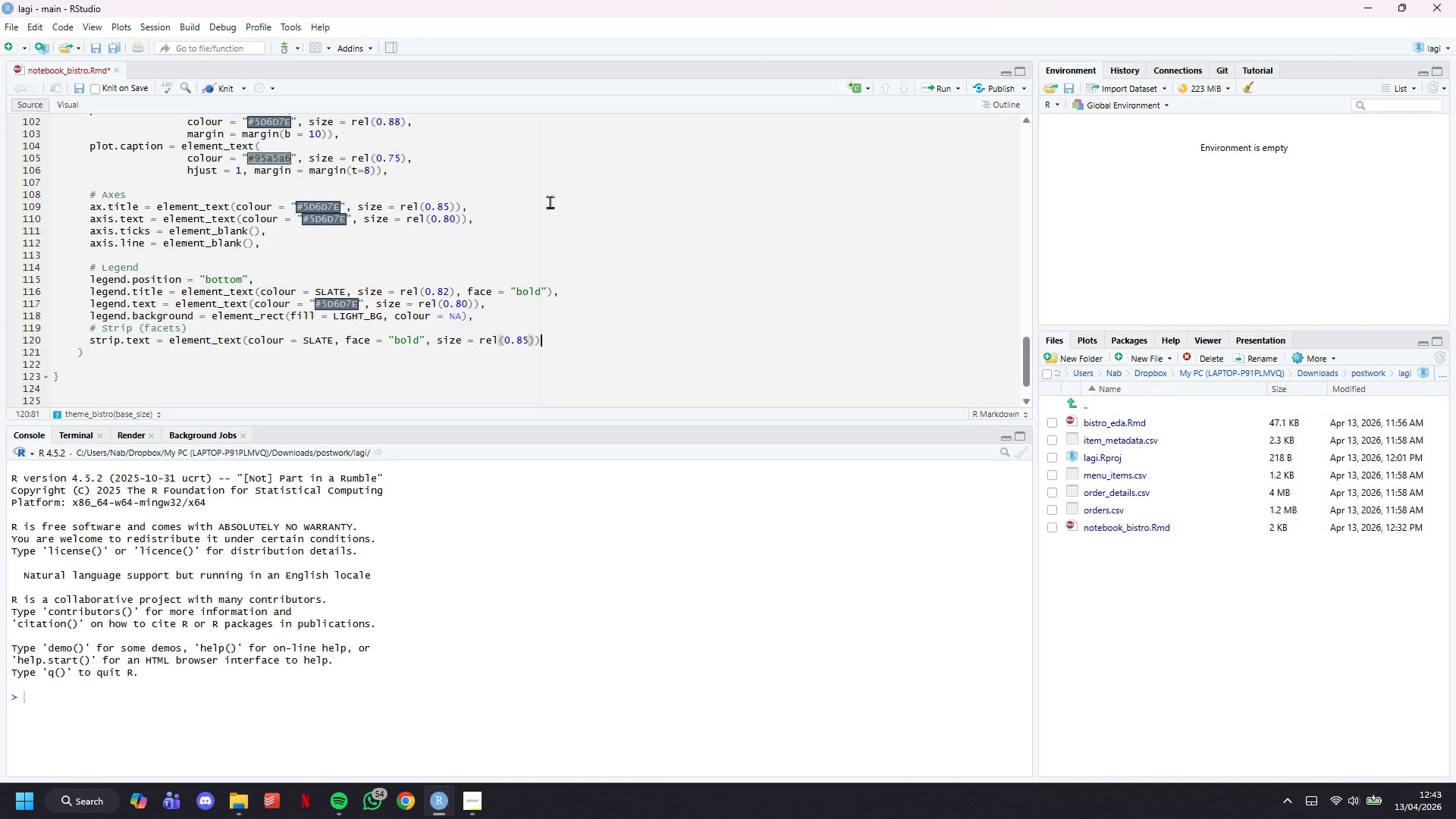 
key(ArrowRight)
 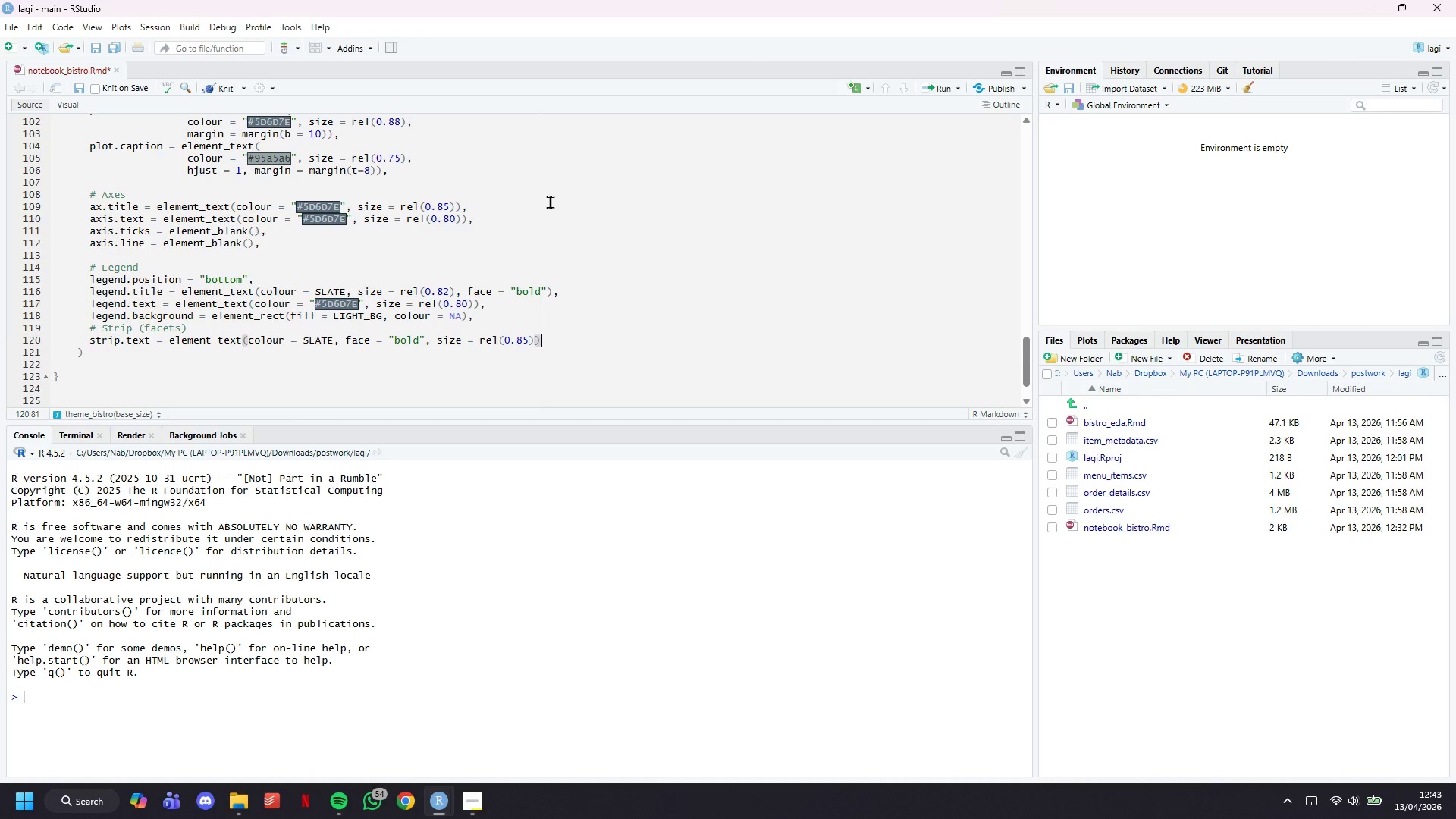 
key(Comma)
 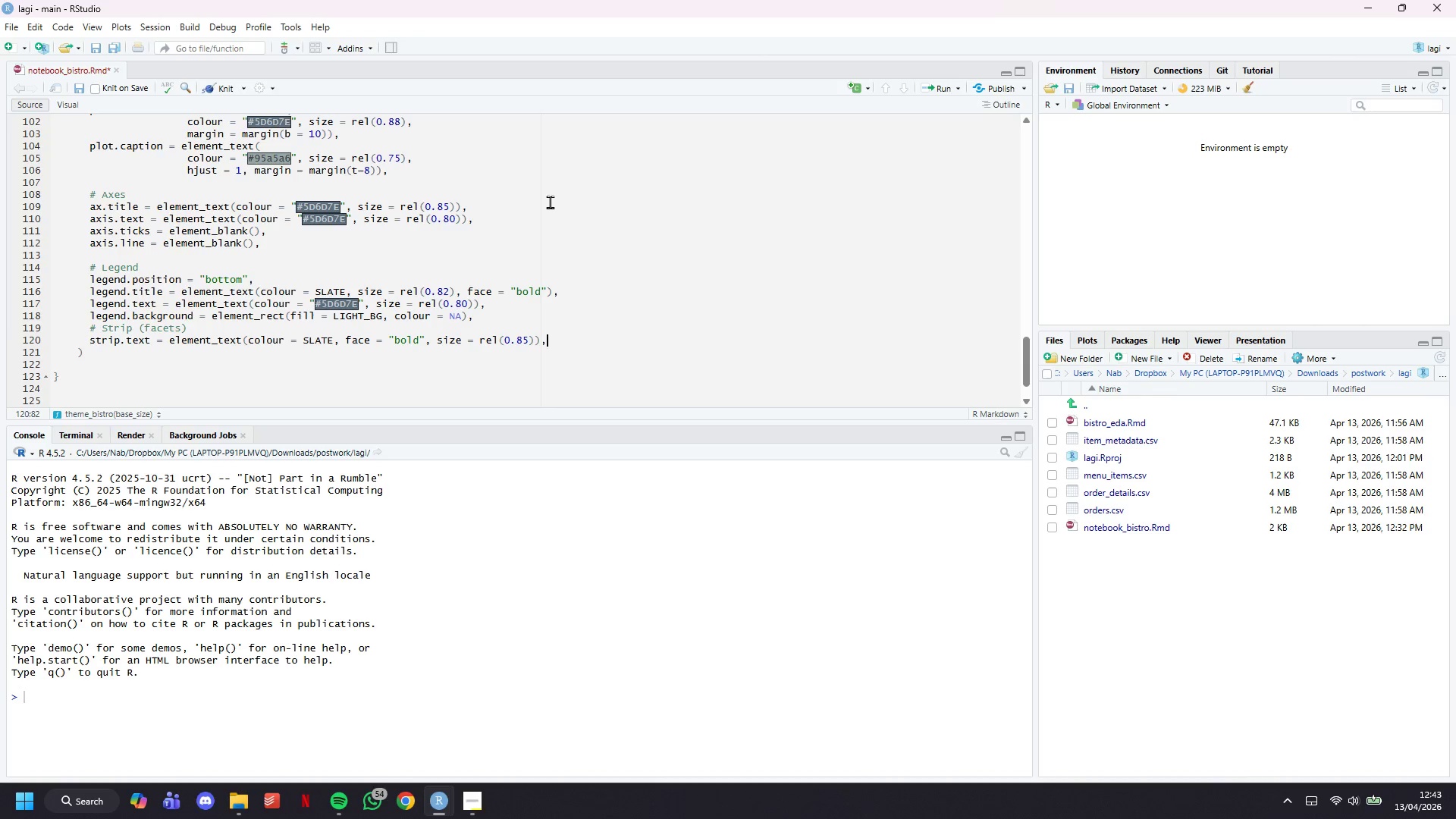 
key(Enter)
 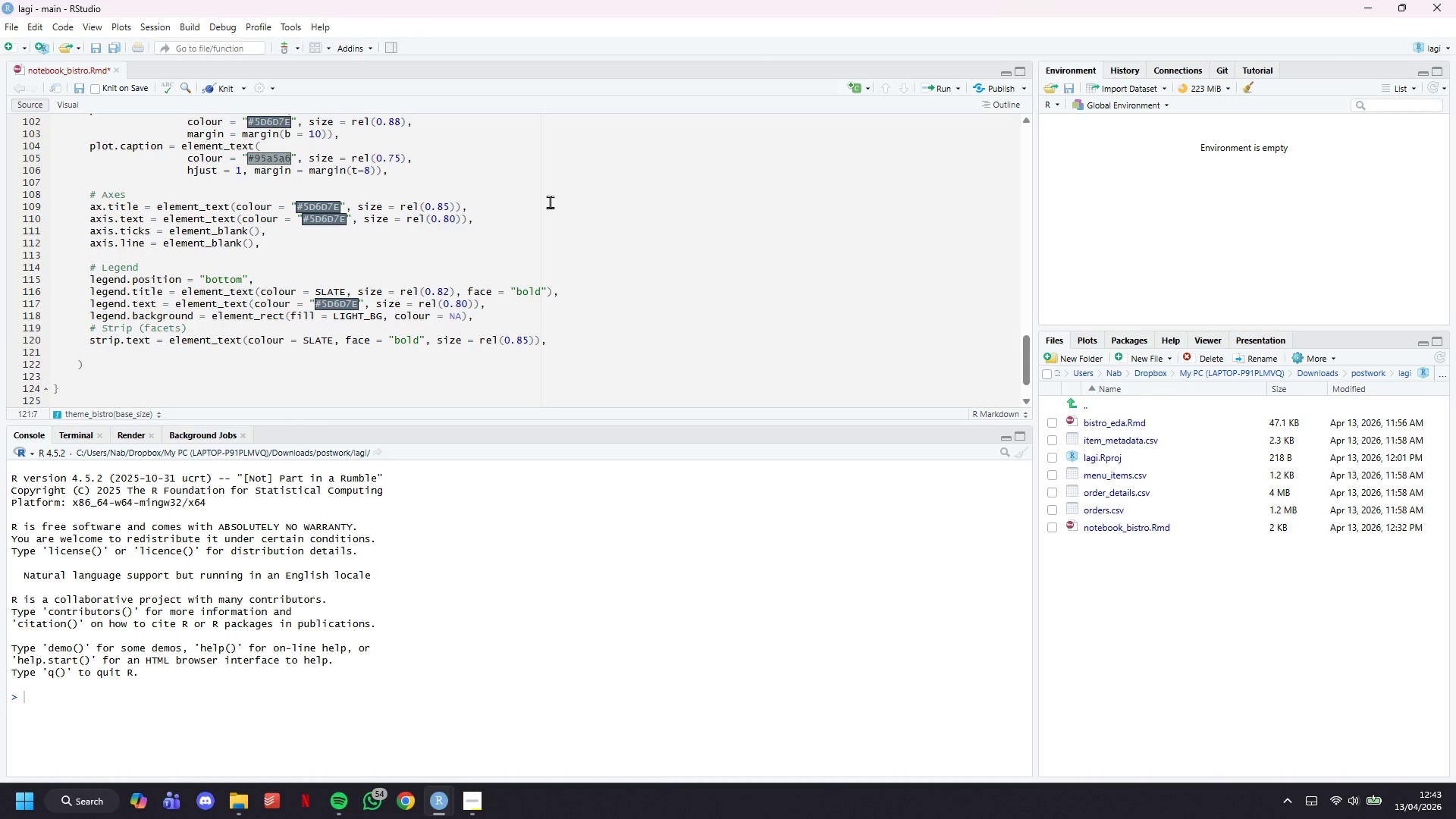 
type(strip.background = element_te)
key(Backspace)
key(Backspace)
type(rect(fill = "#EDE8DE)
 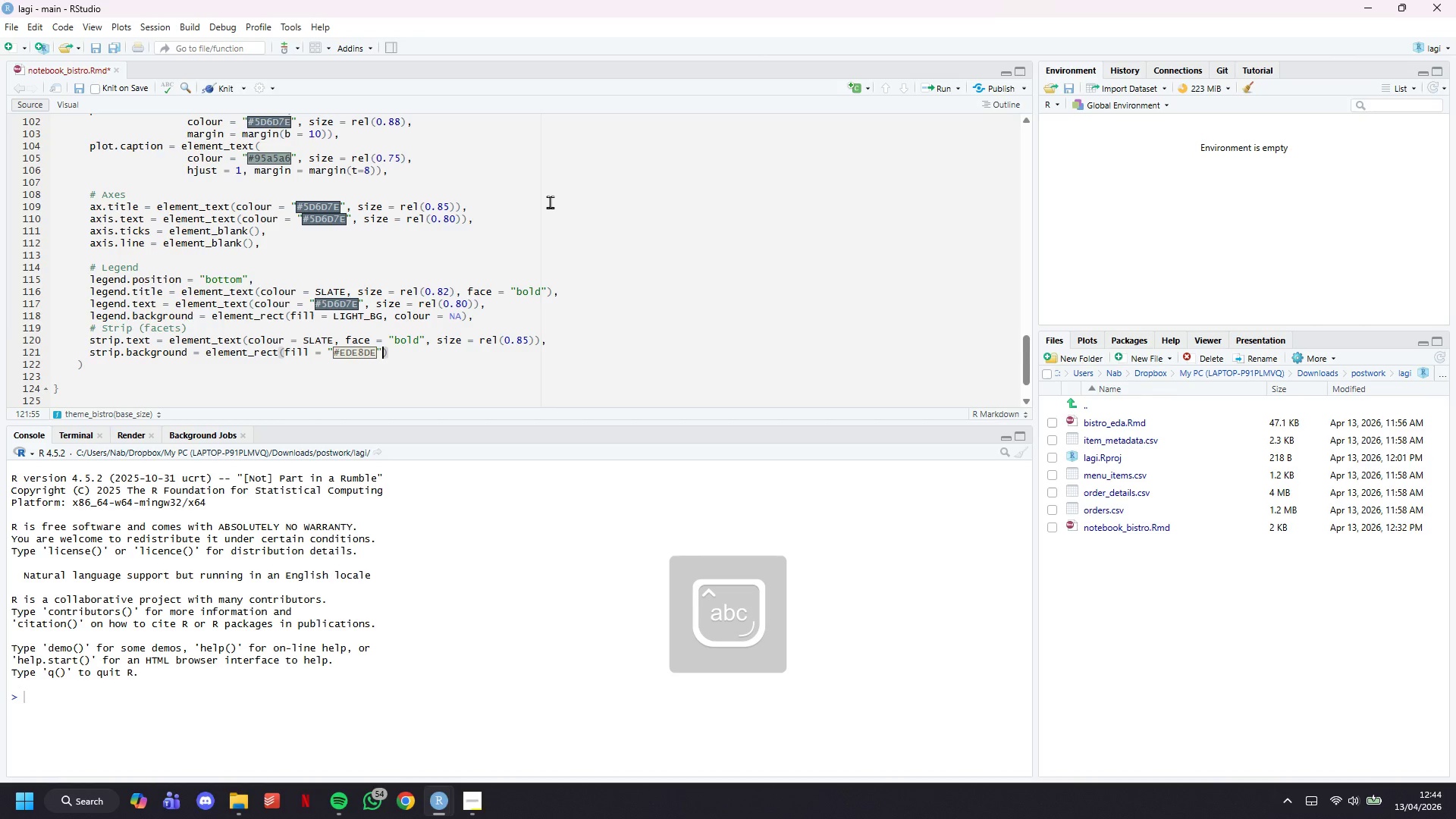 
 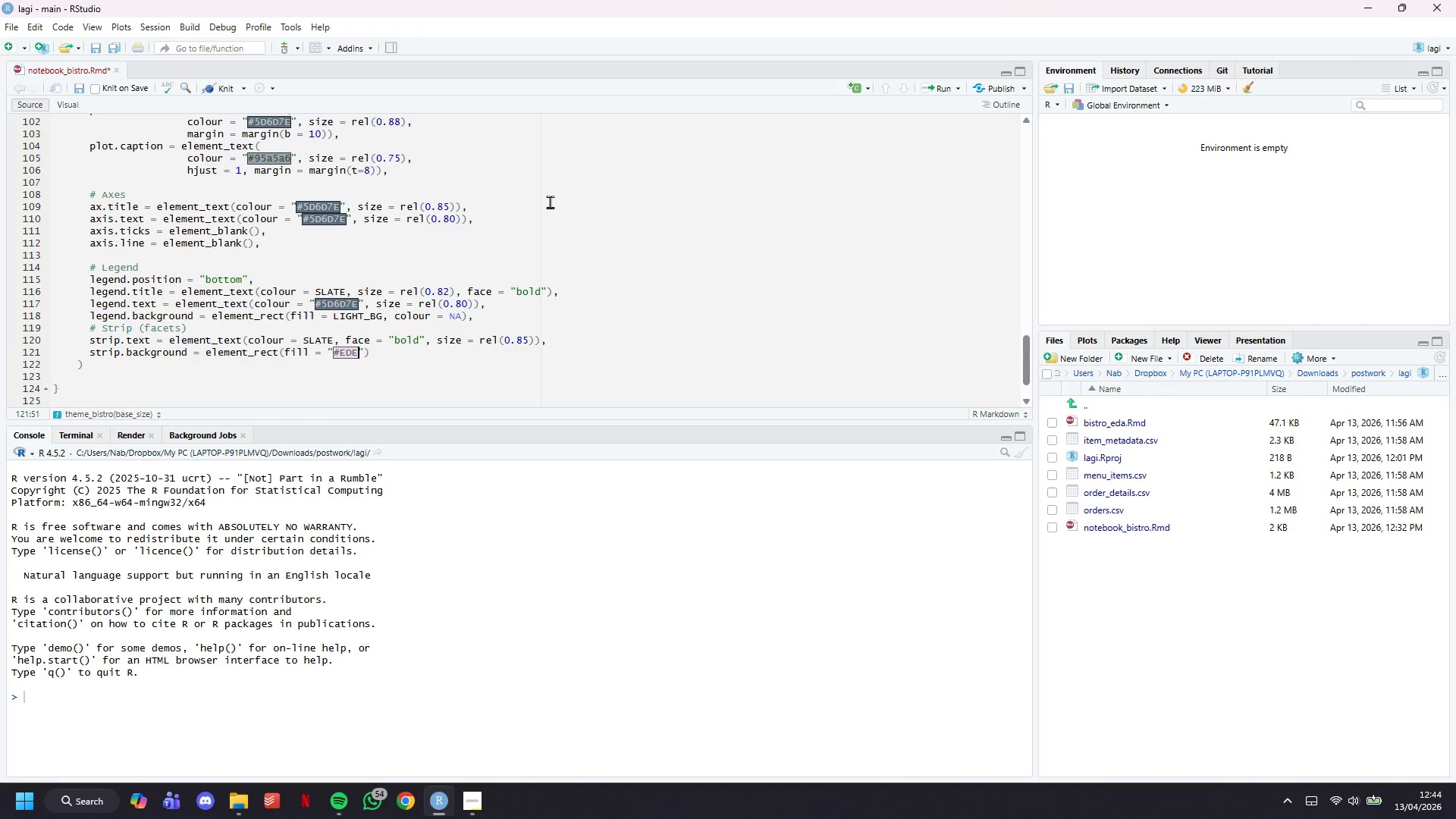 
key(ArrowRight)
 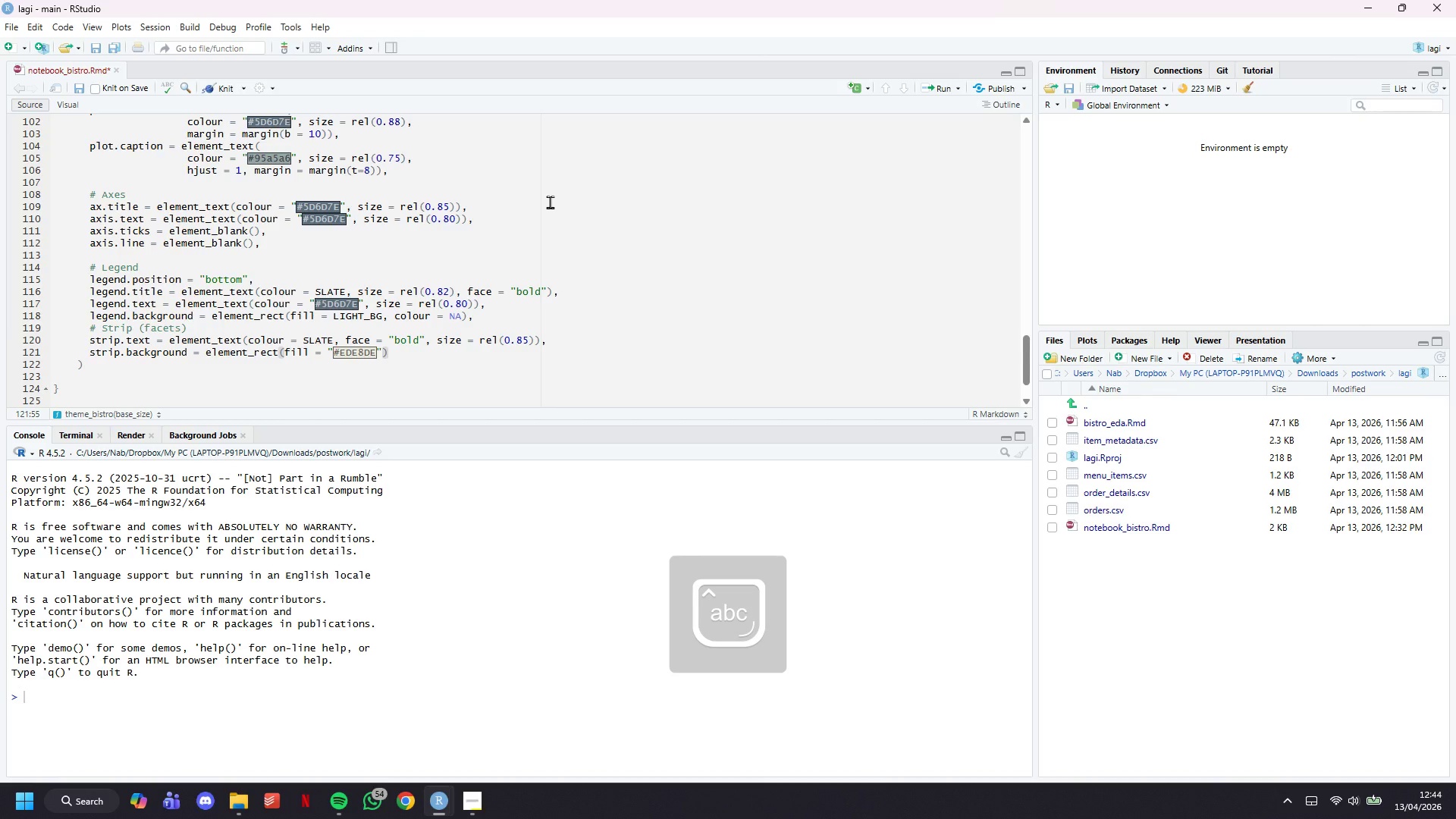 
type(, colour = NA)
 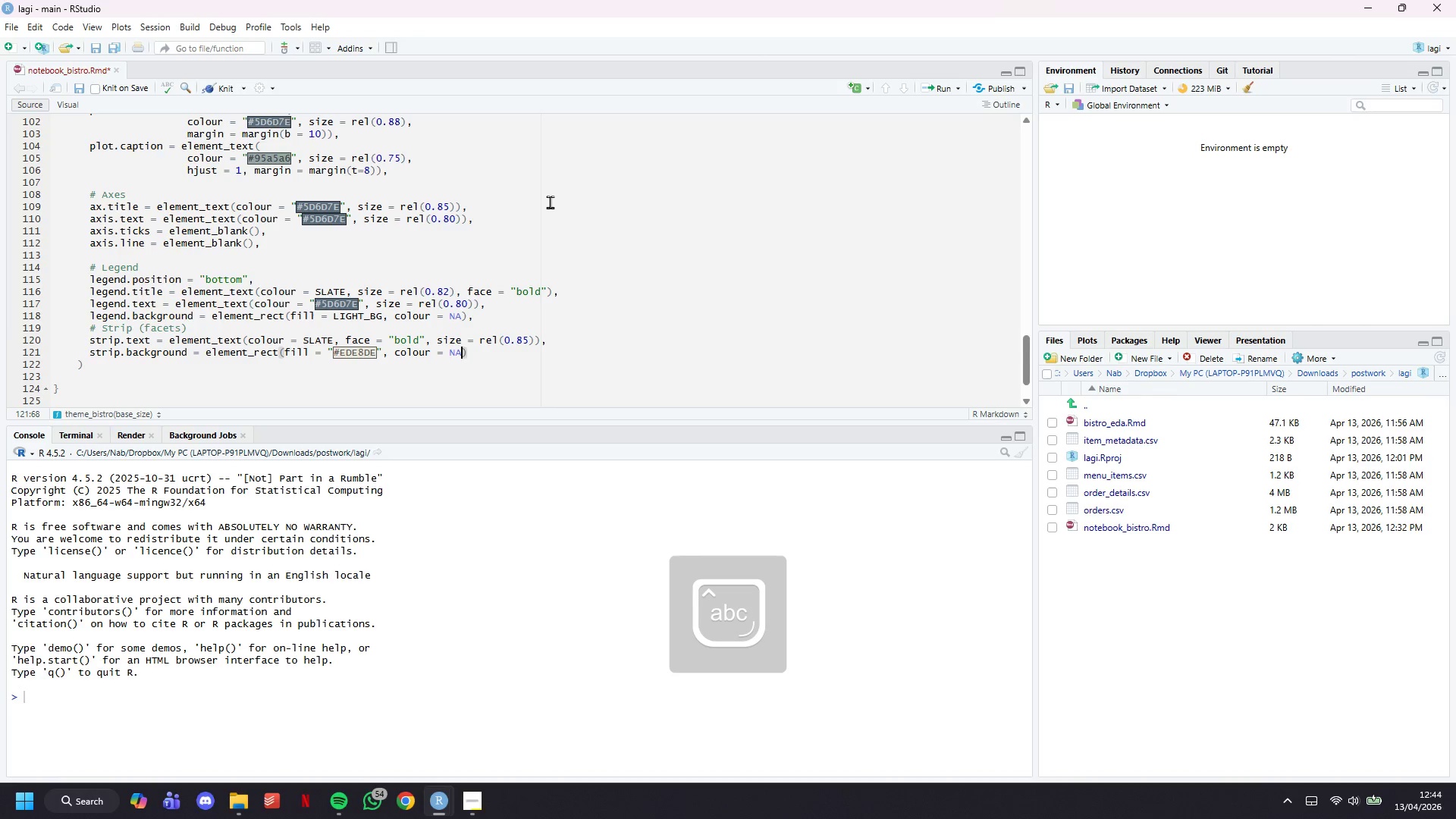 
key(ArrowRight)
 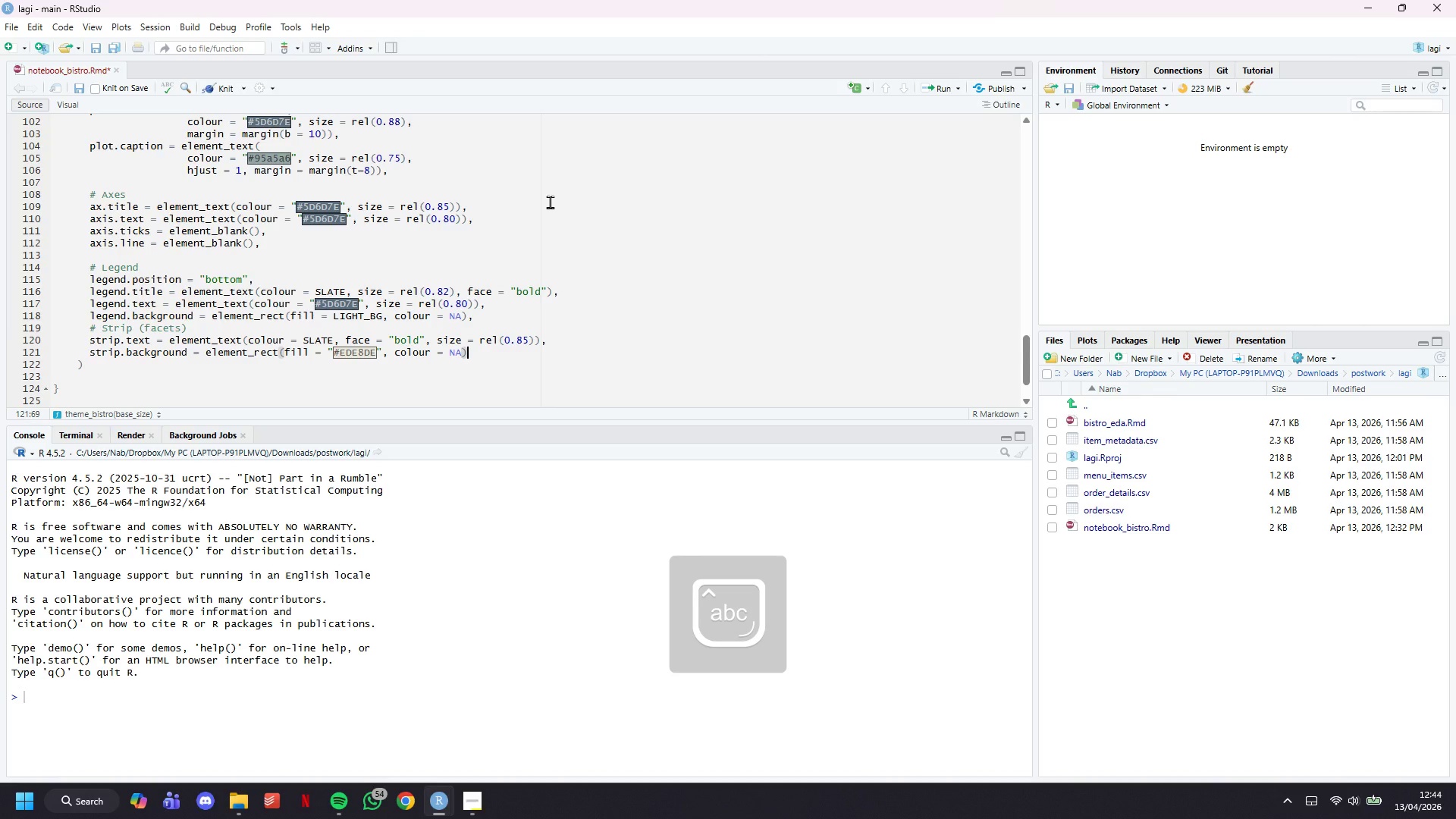 
key(Comma)
 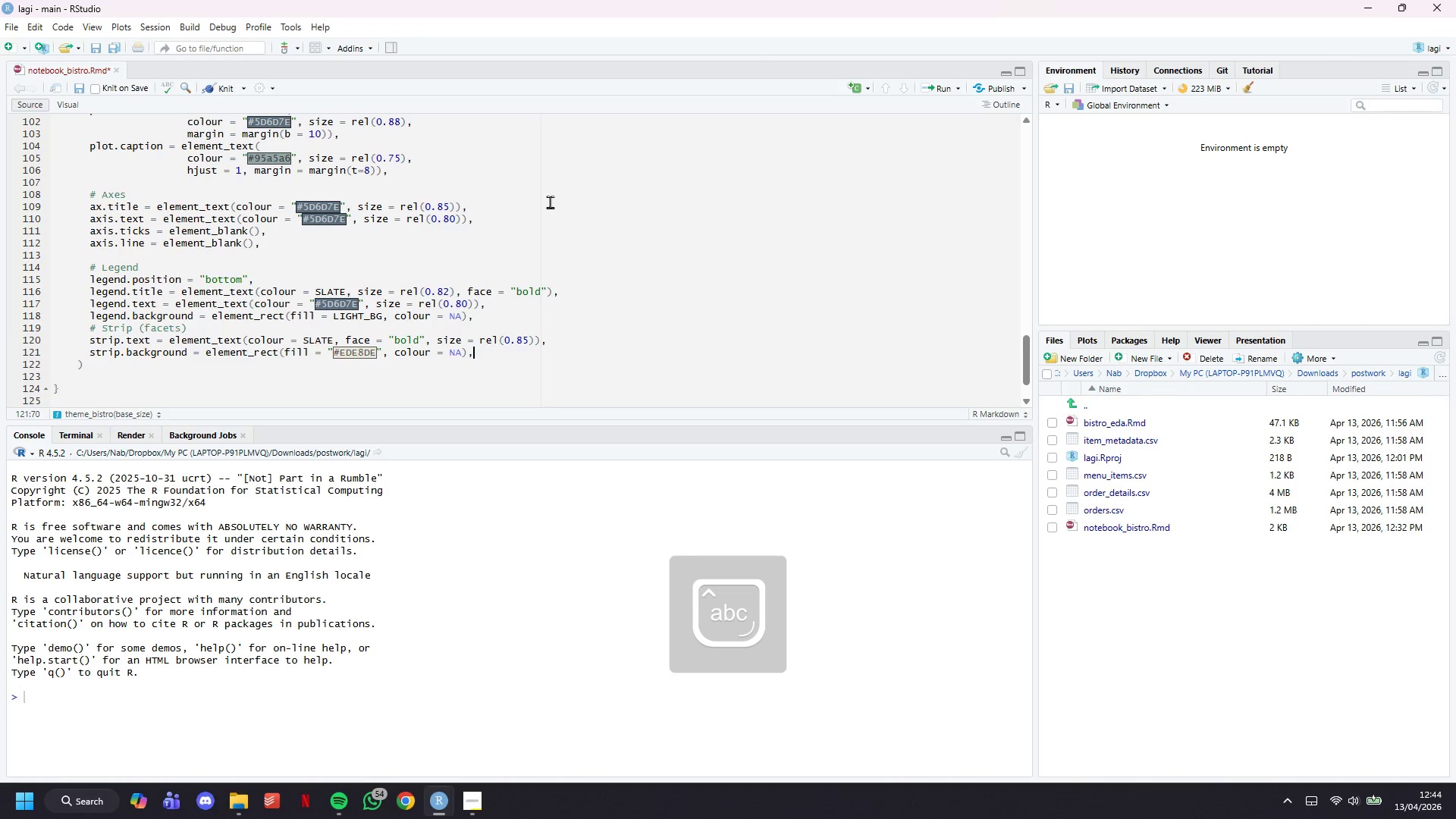 
key(Enter)
 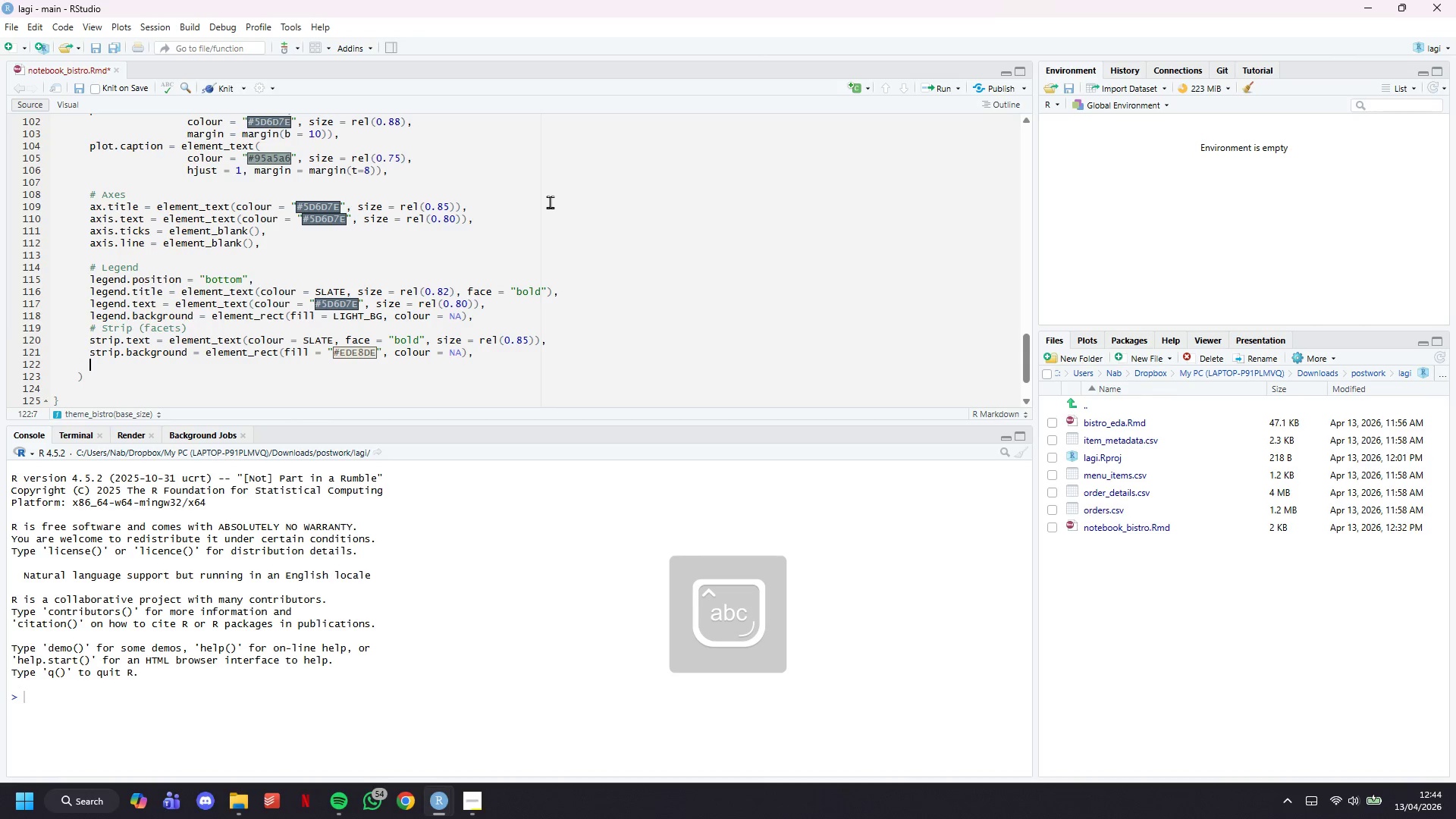 
type(# Margins)
 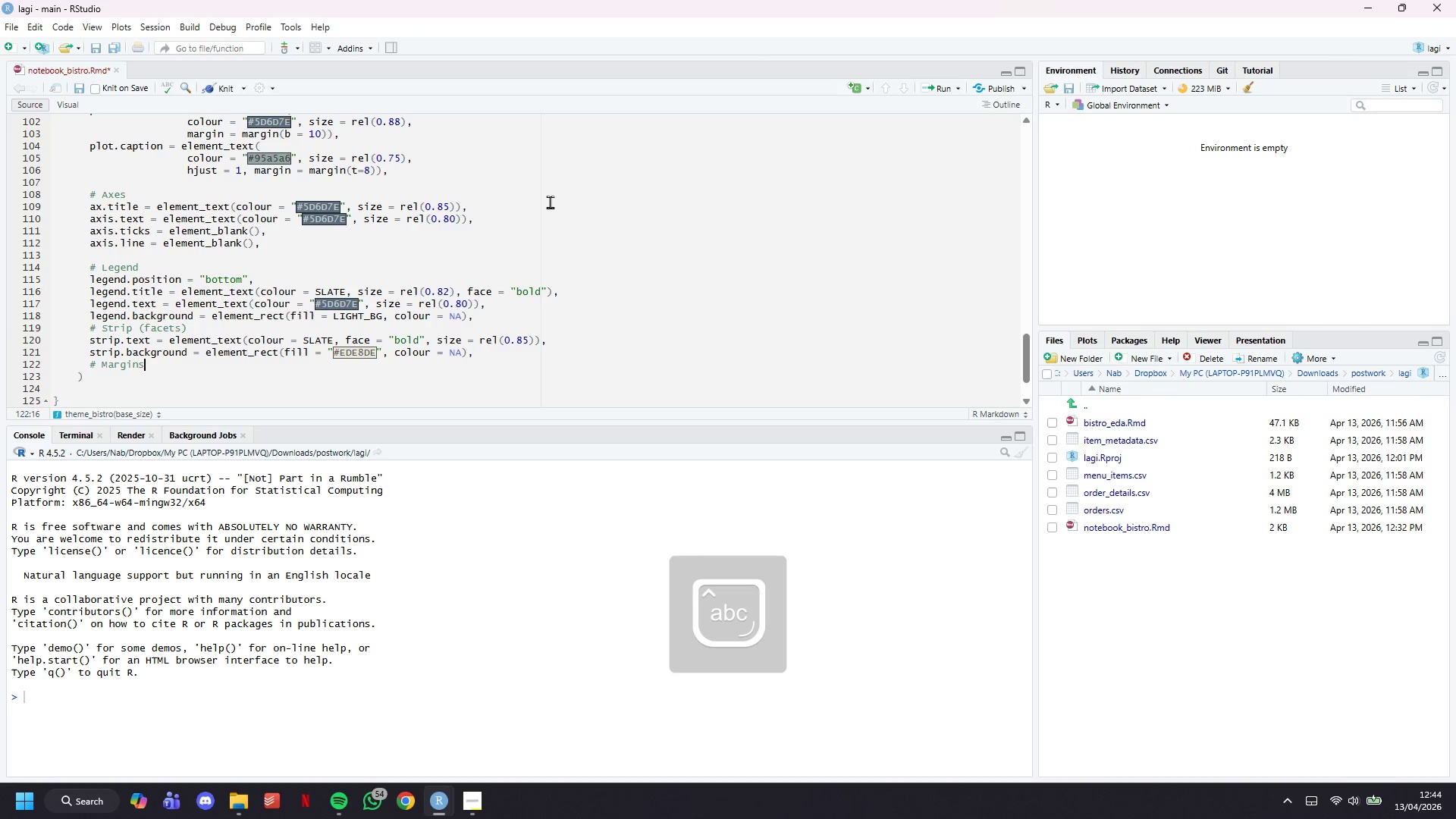 
key(Enter)
 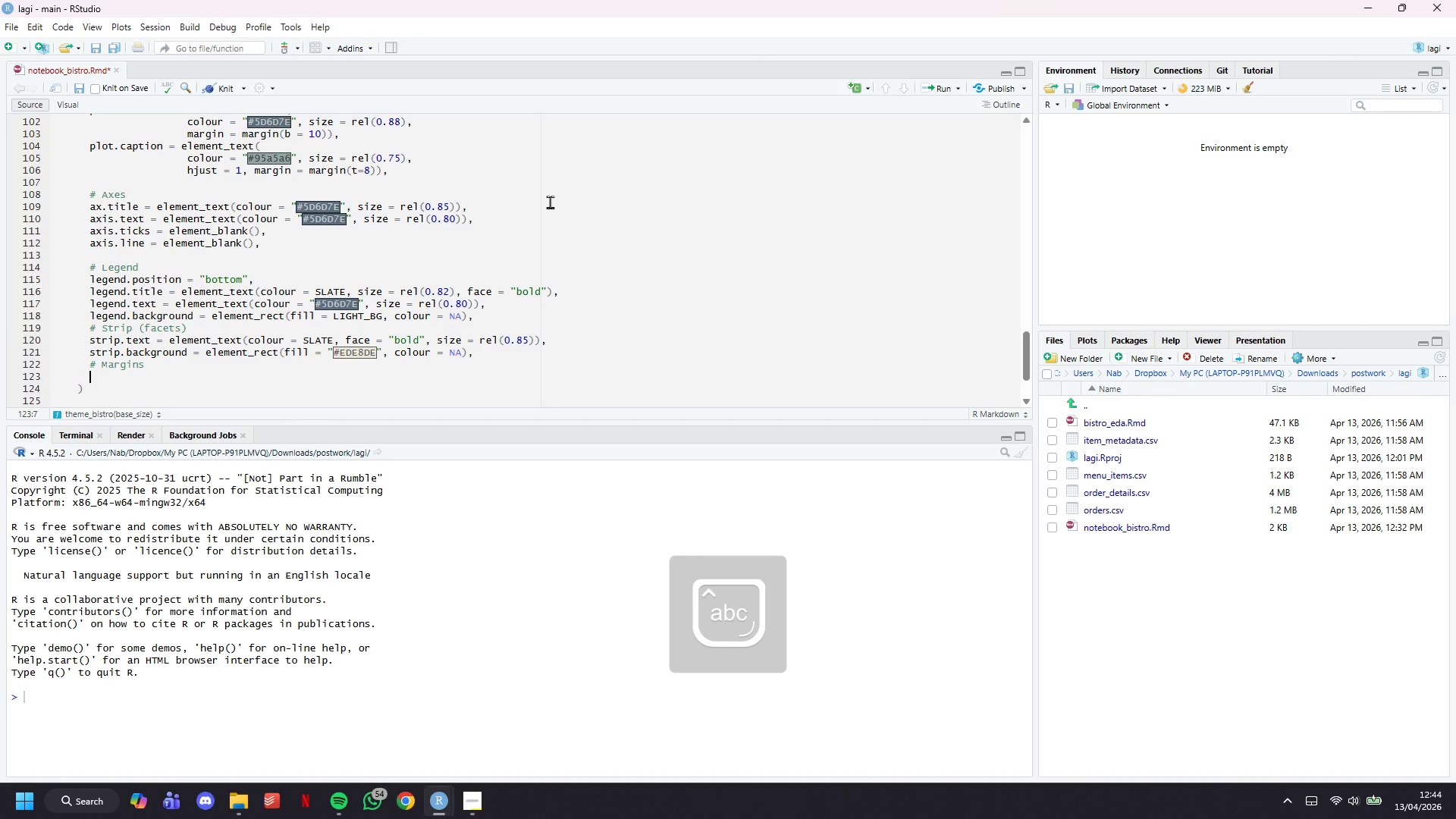 
type(plot.margin = margin(12,12, 8, 12)
 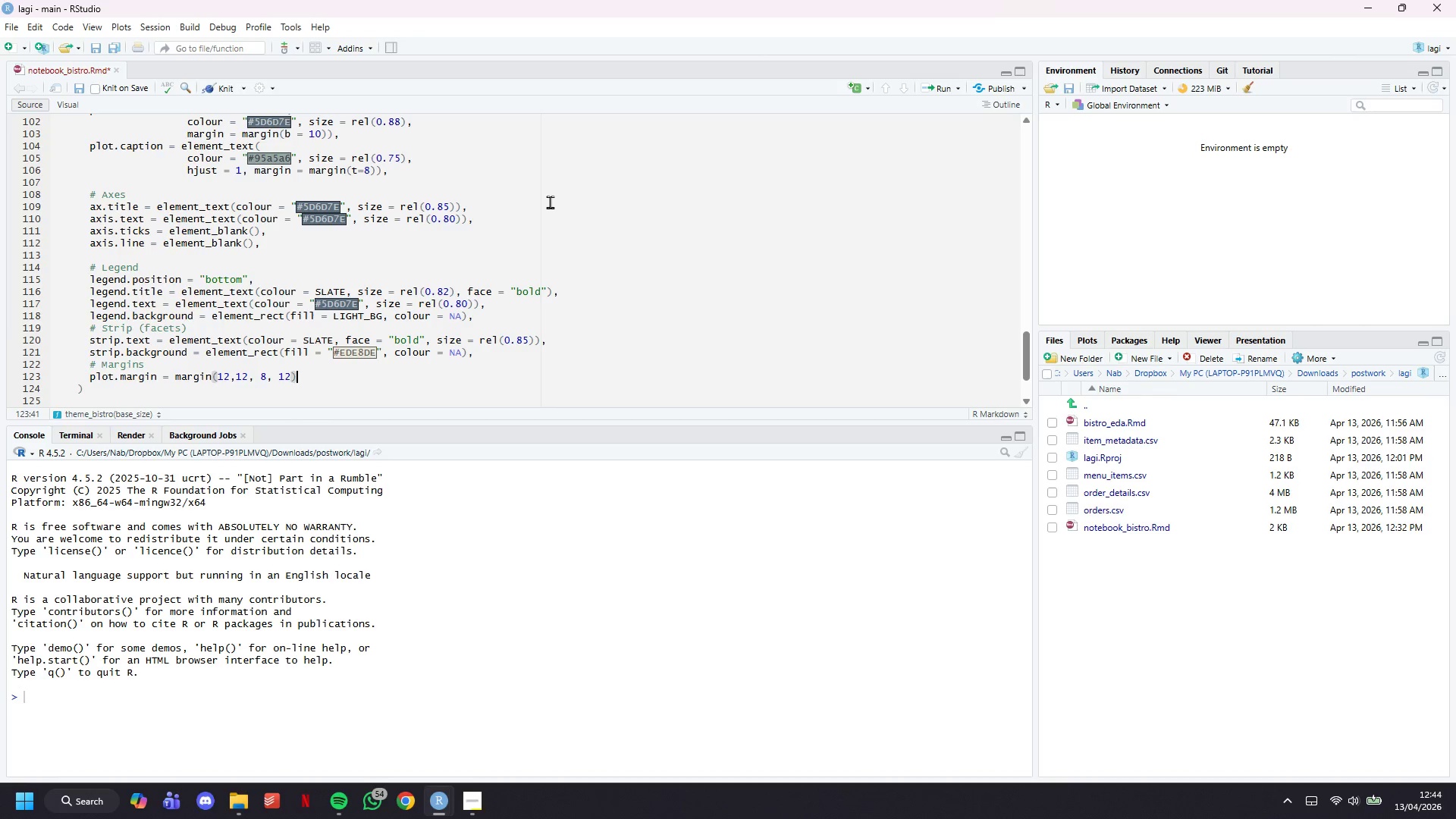 
key(ArrowRight)
 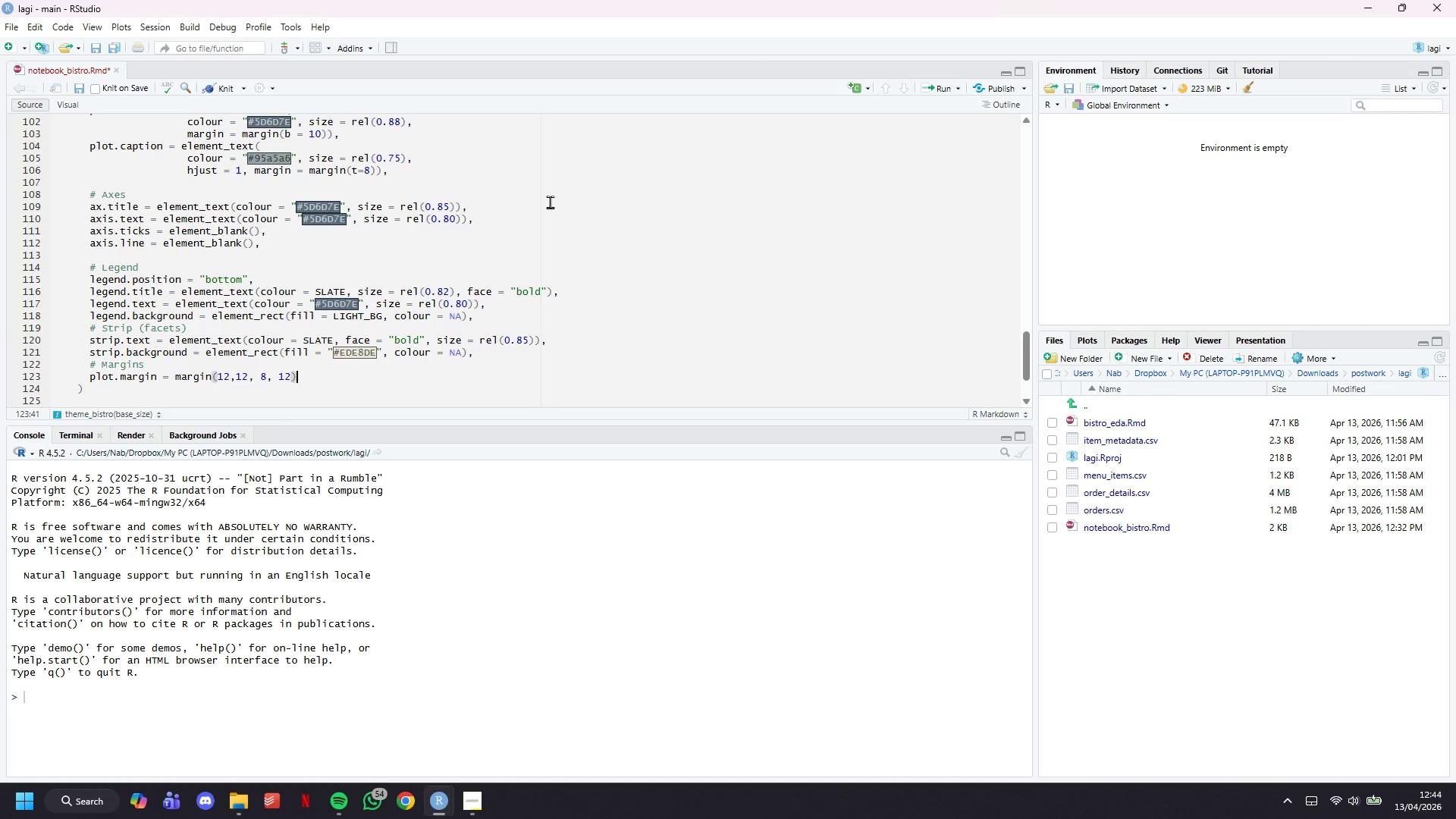 
key(ArrowDown)
 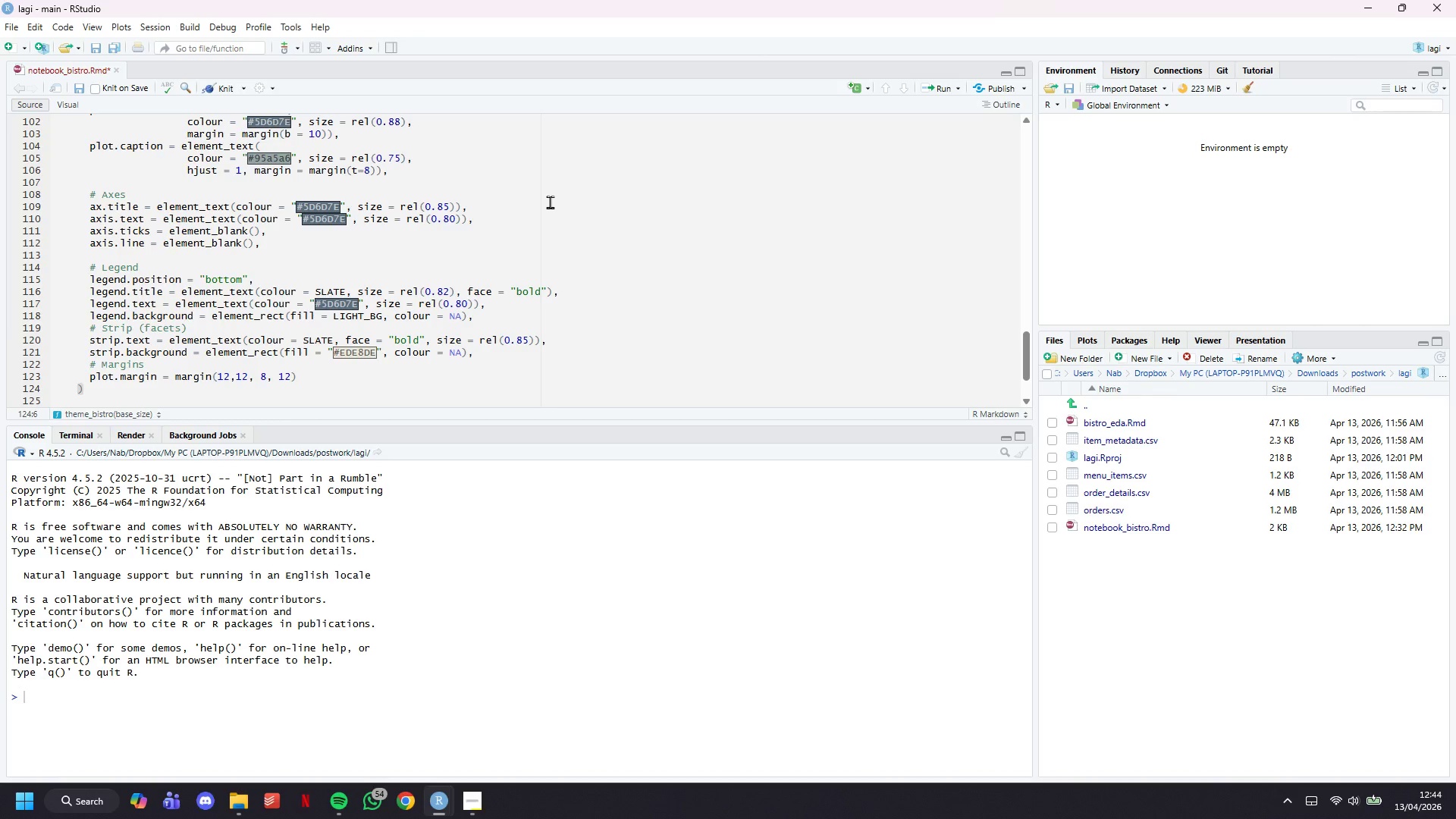 
key(ArrowDown)
 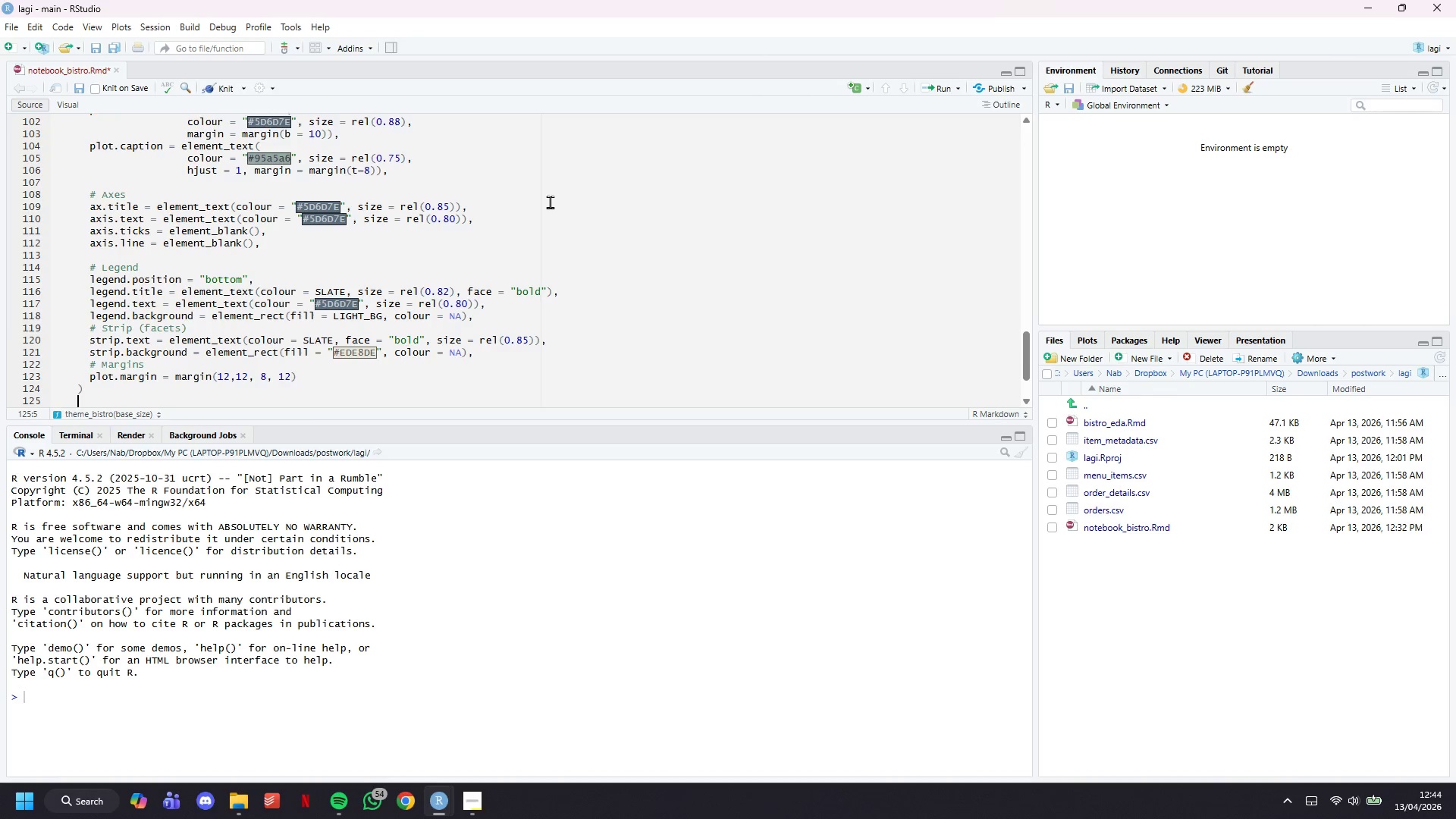 
key(ArrowDown)
 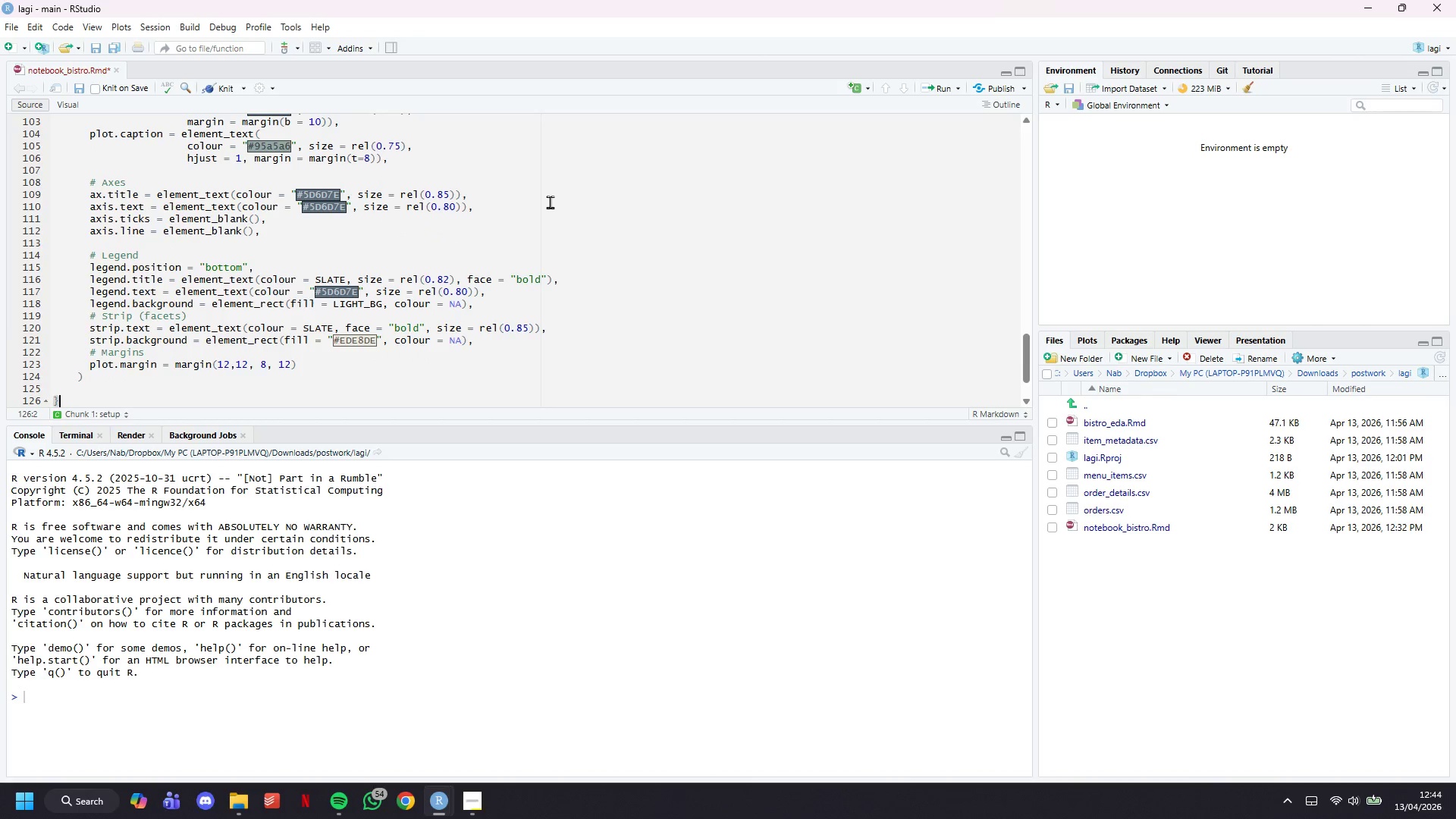 
key(ArrowUp)
 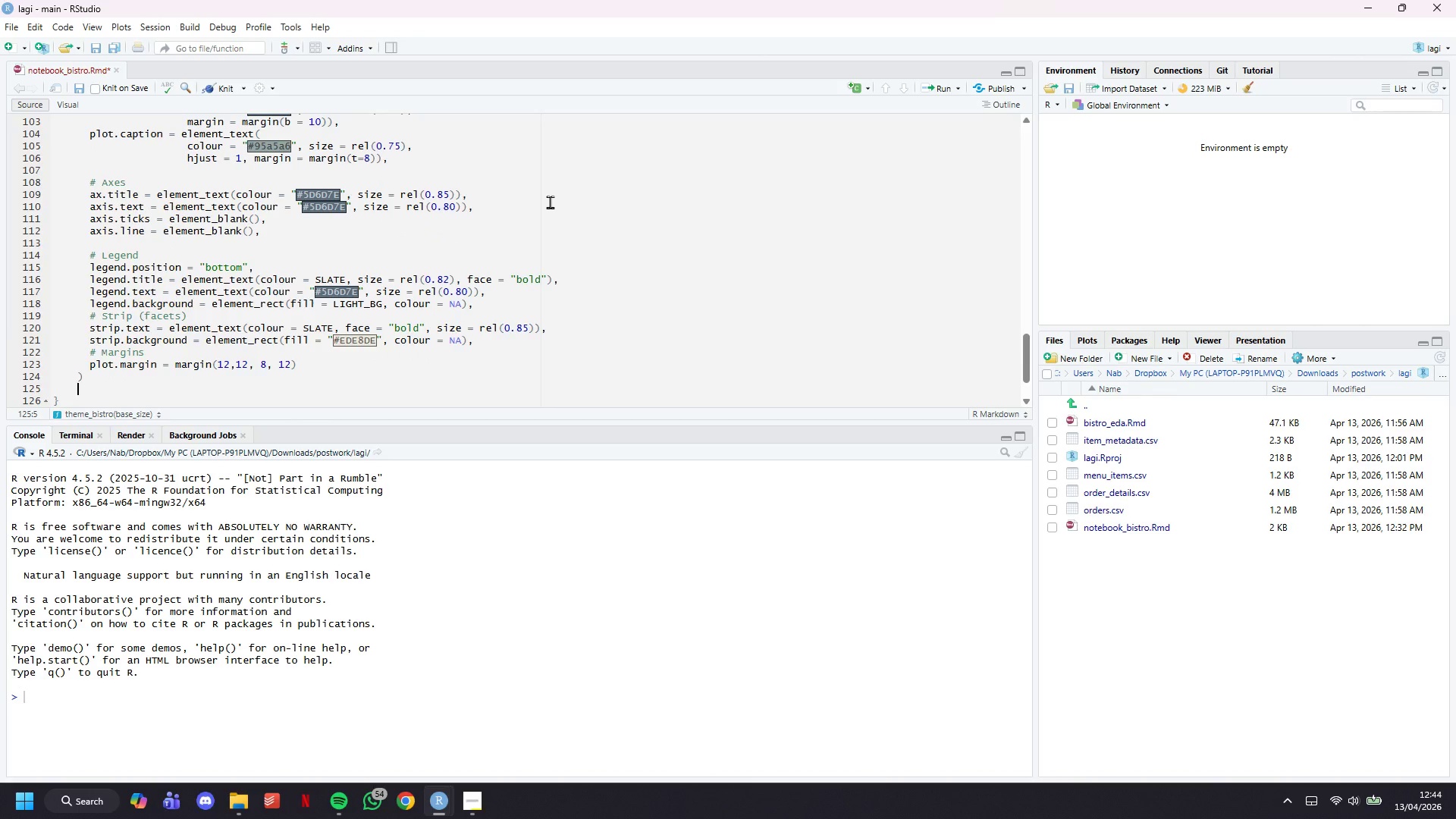 
key(Backspace)
 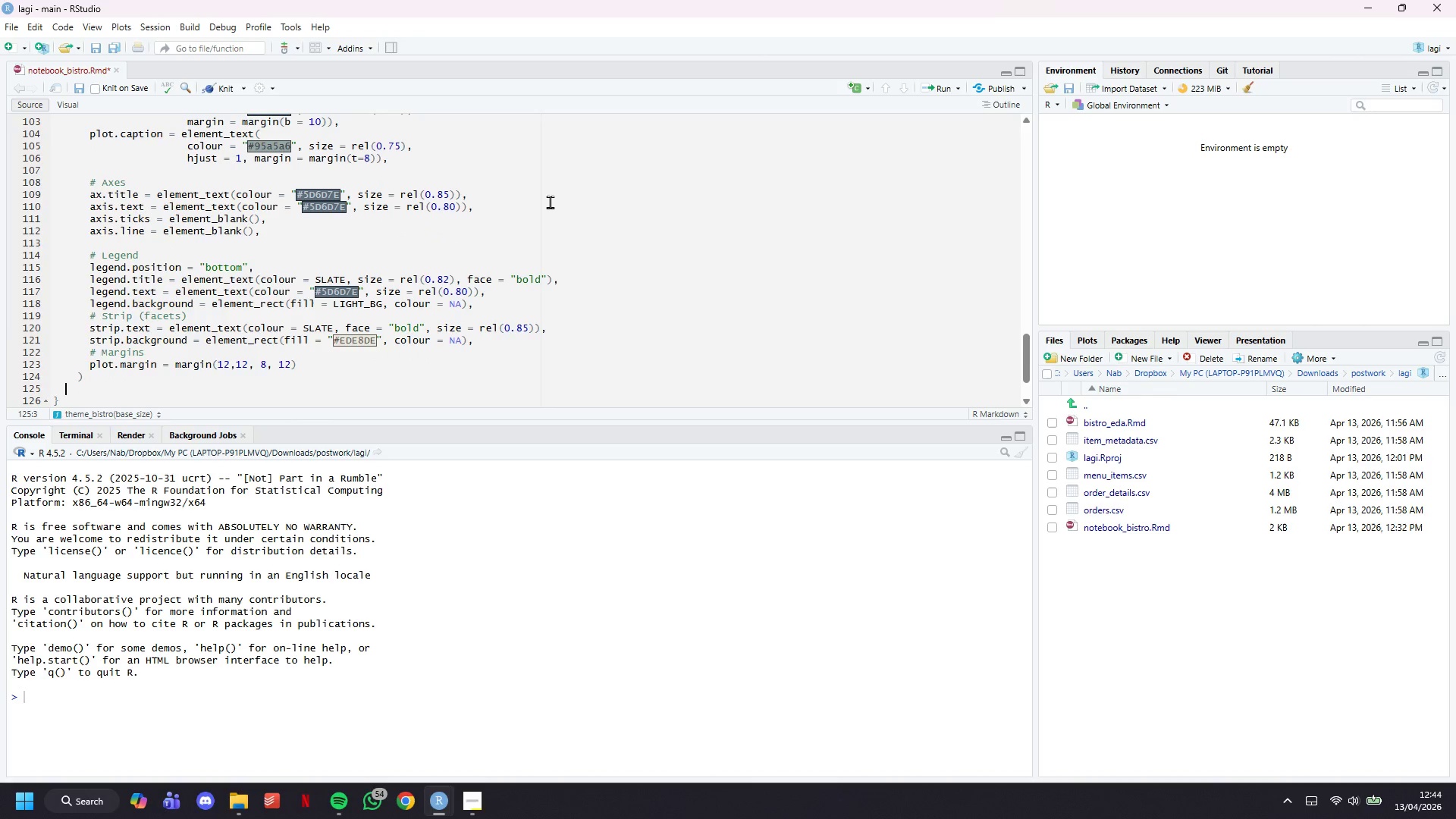 
key(Backspace)
 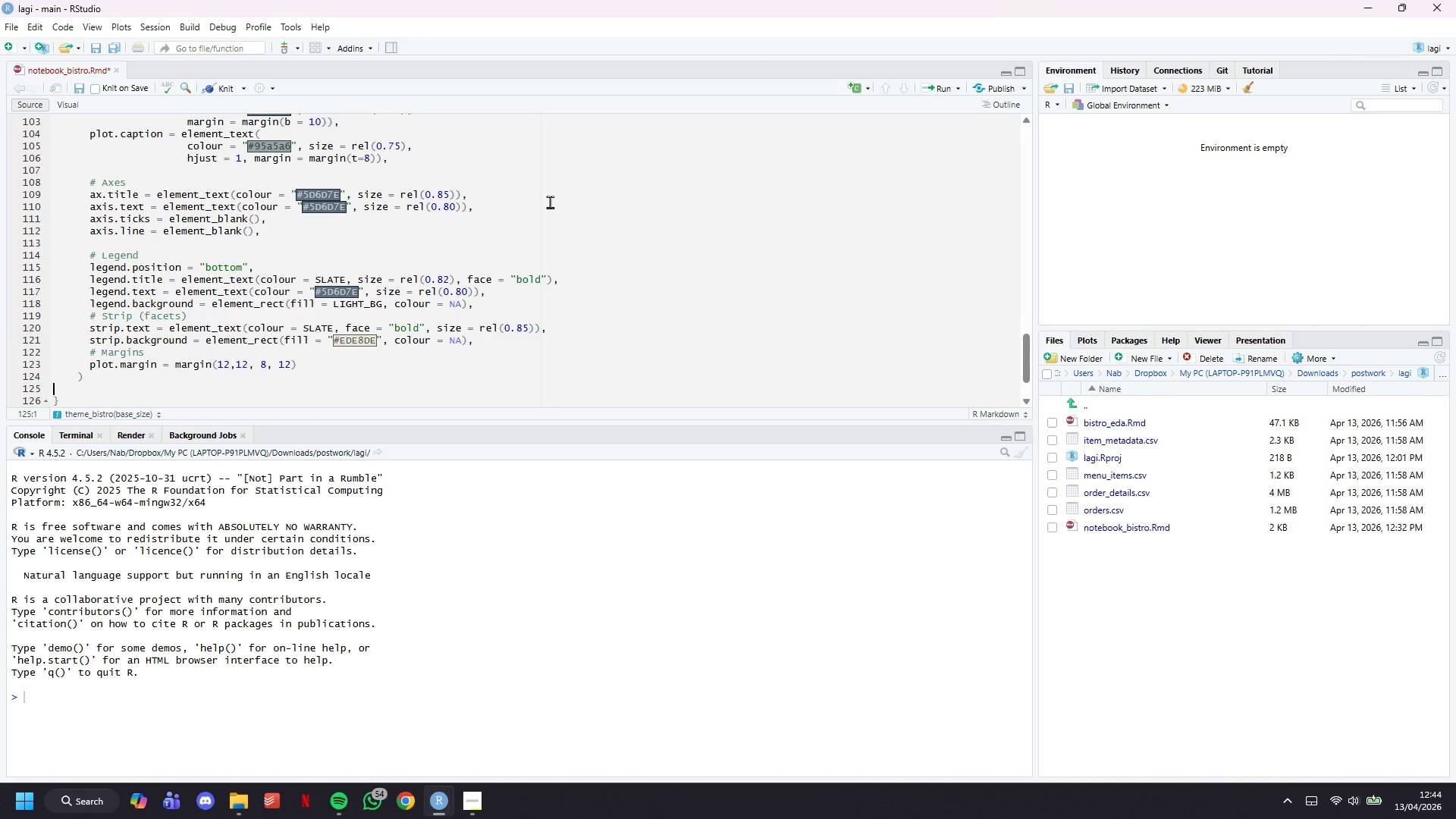 
key(Backspace)
 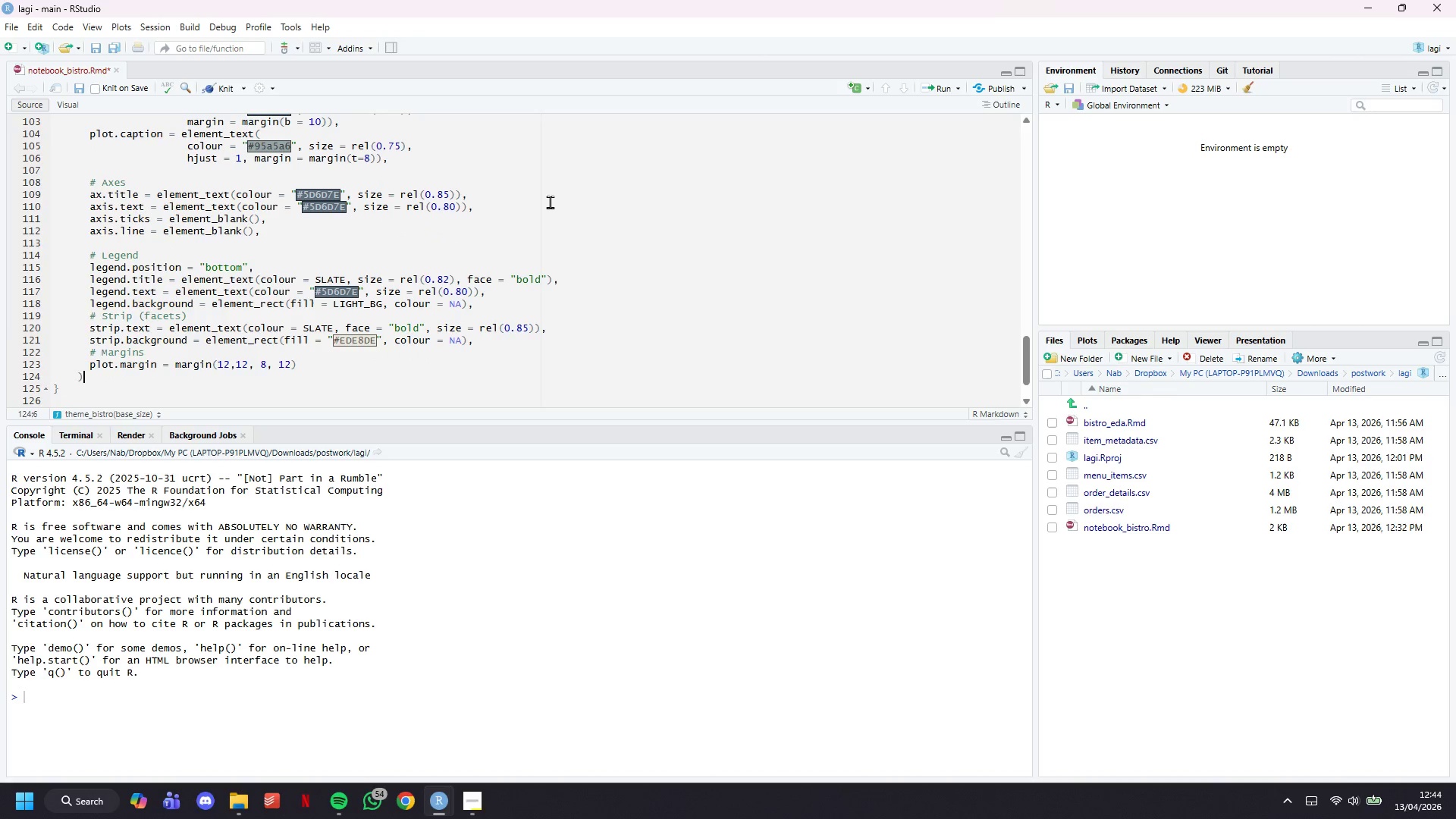 
key(ArrowDown)
 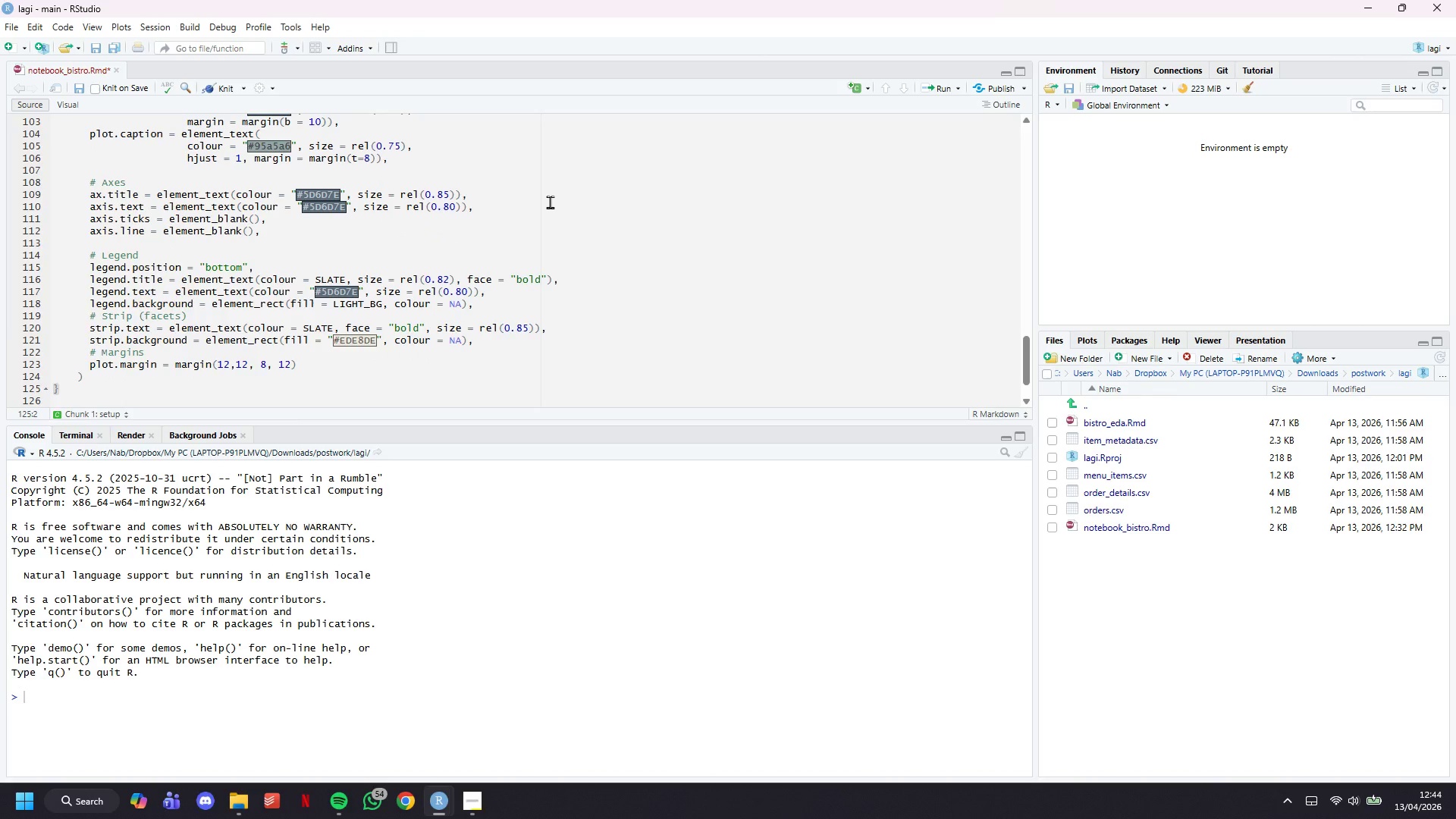 
key(Enter)
 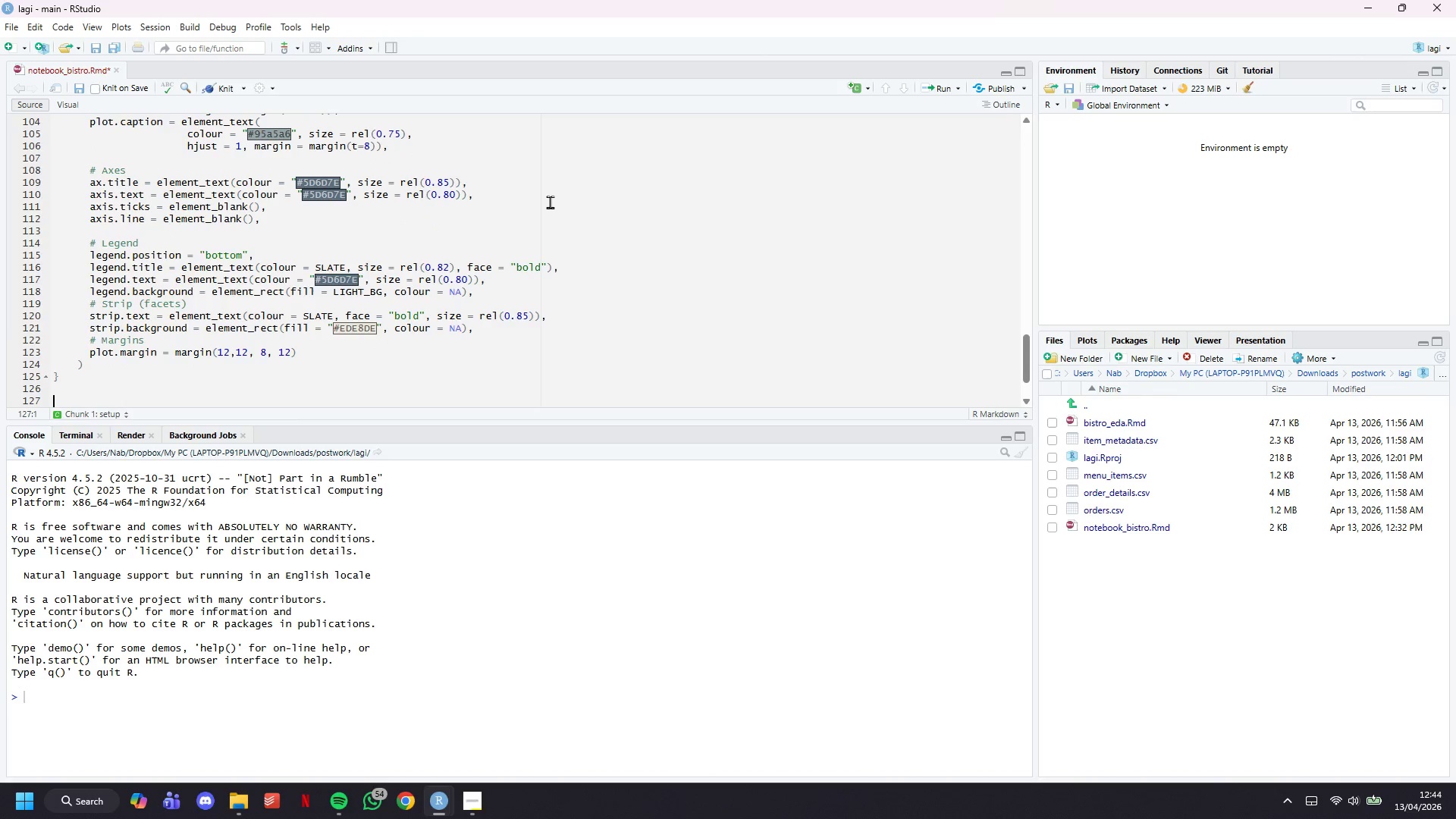 
key(Enter)
 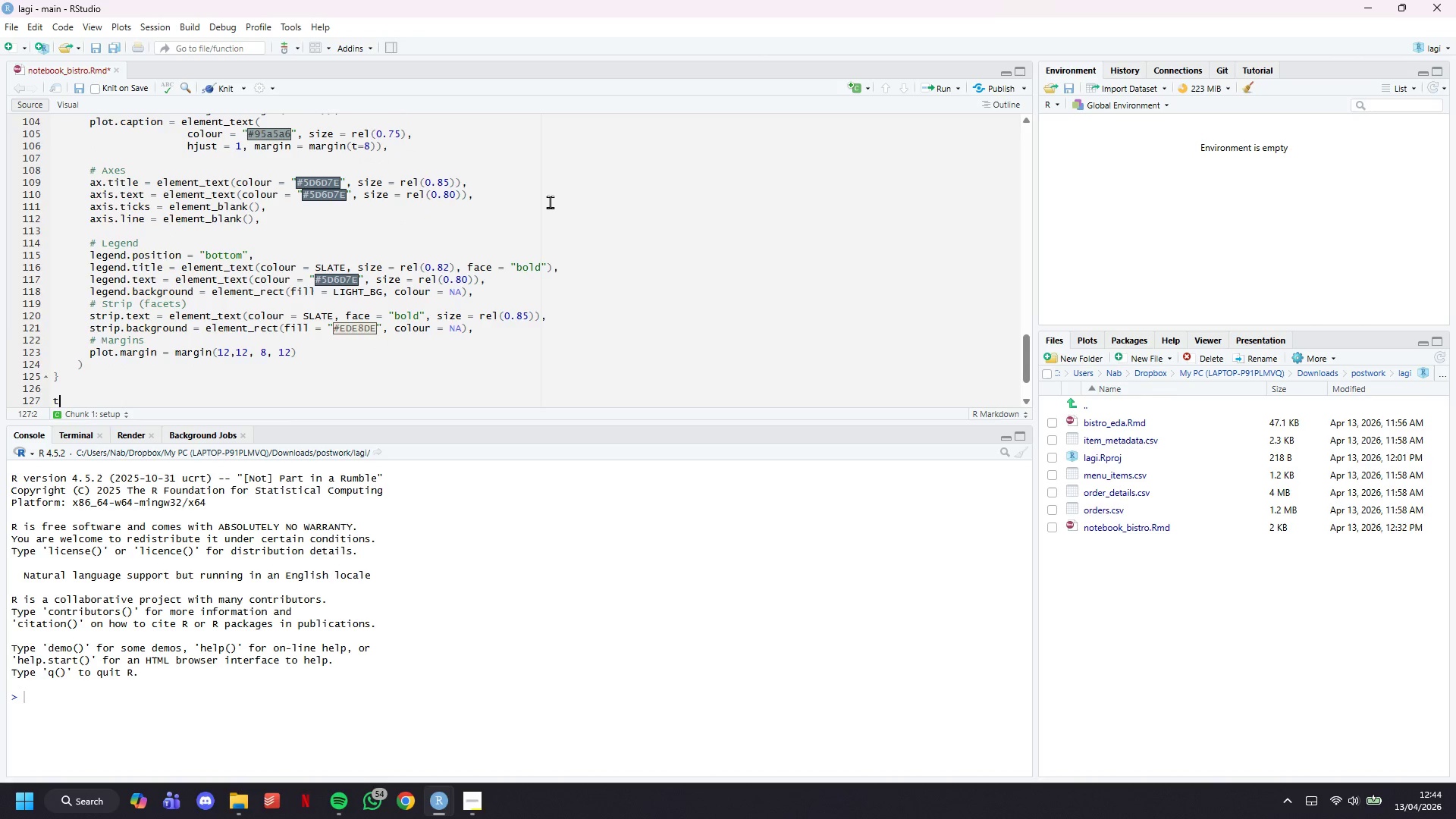 
type(theme_set(theme_bistro()
 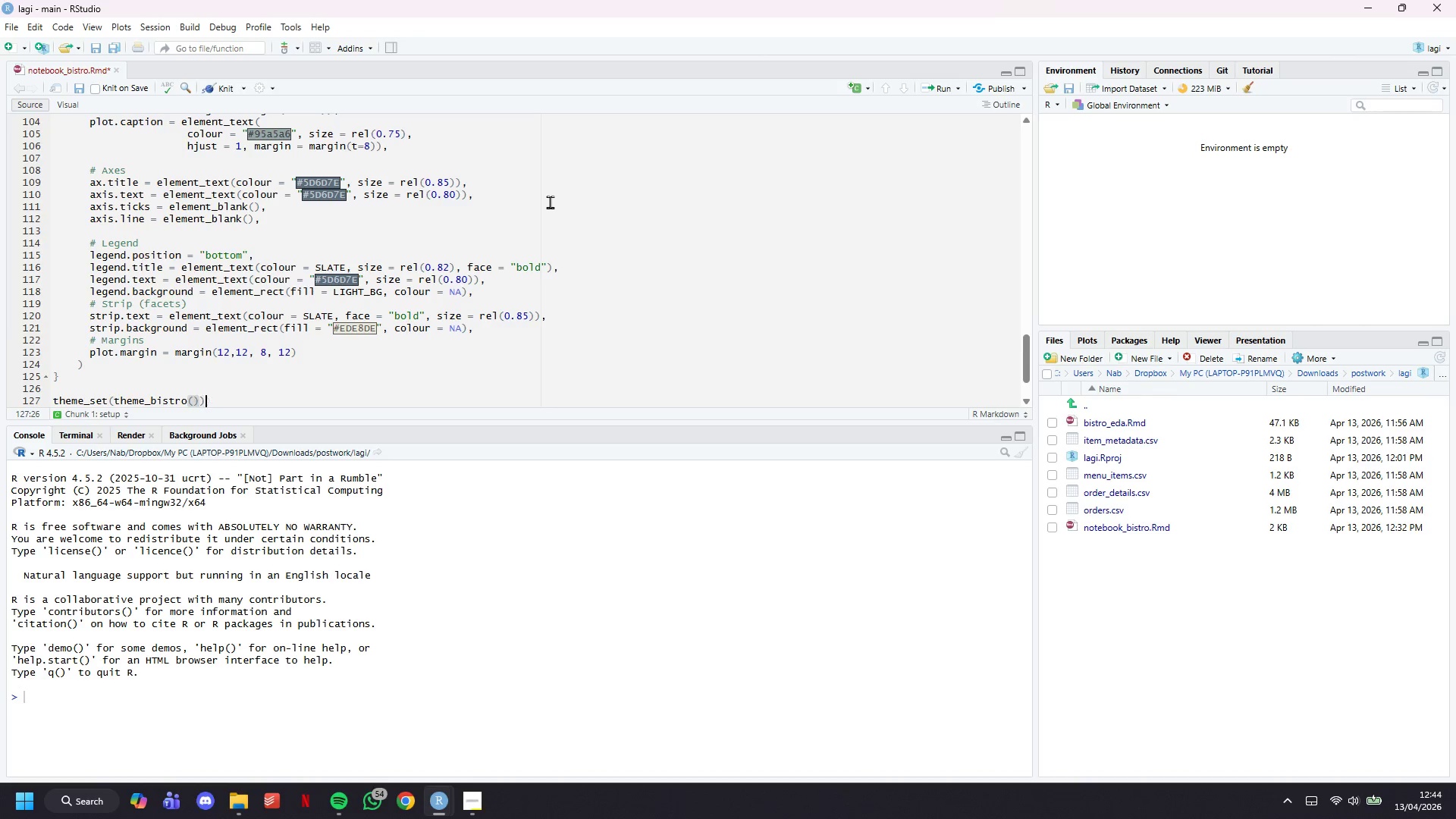 
 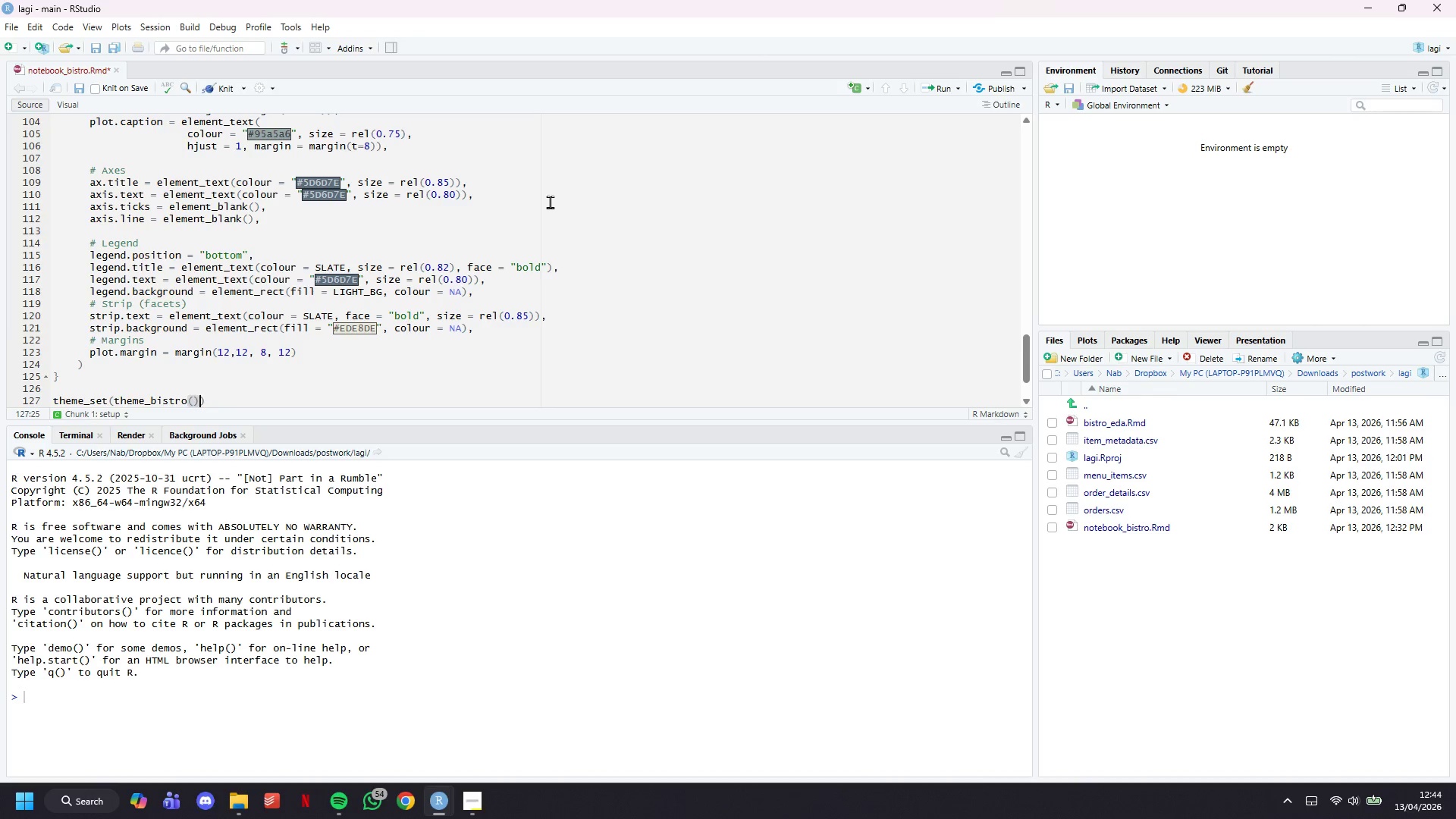 
key(ArrowRight)
 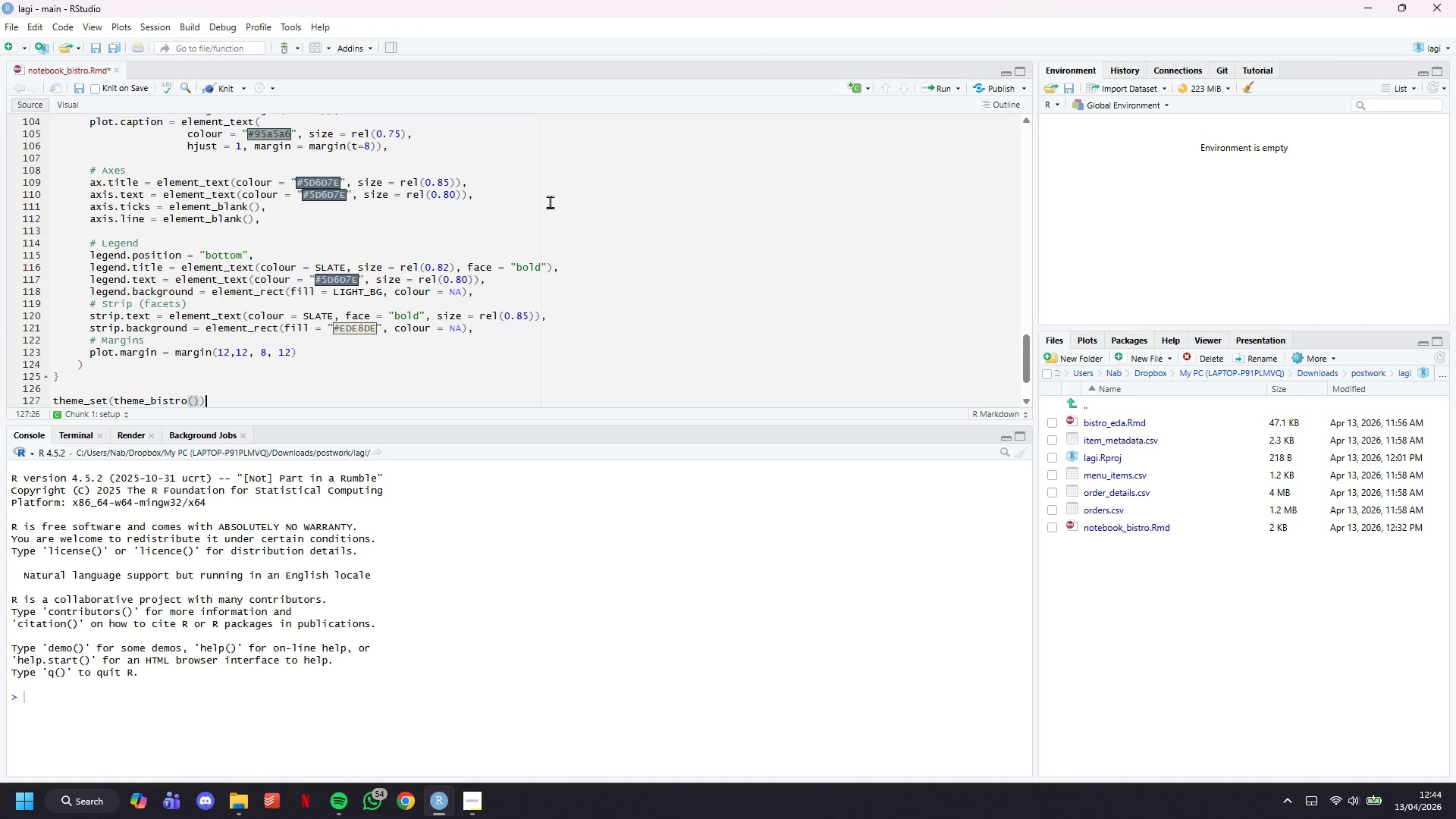 
key(ArrowRight)
 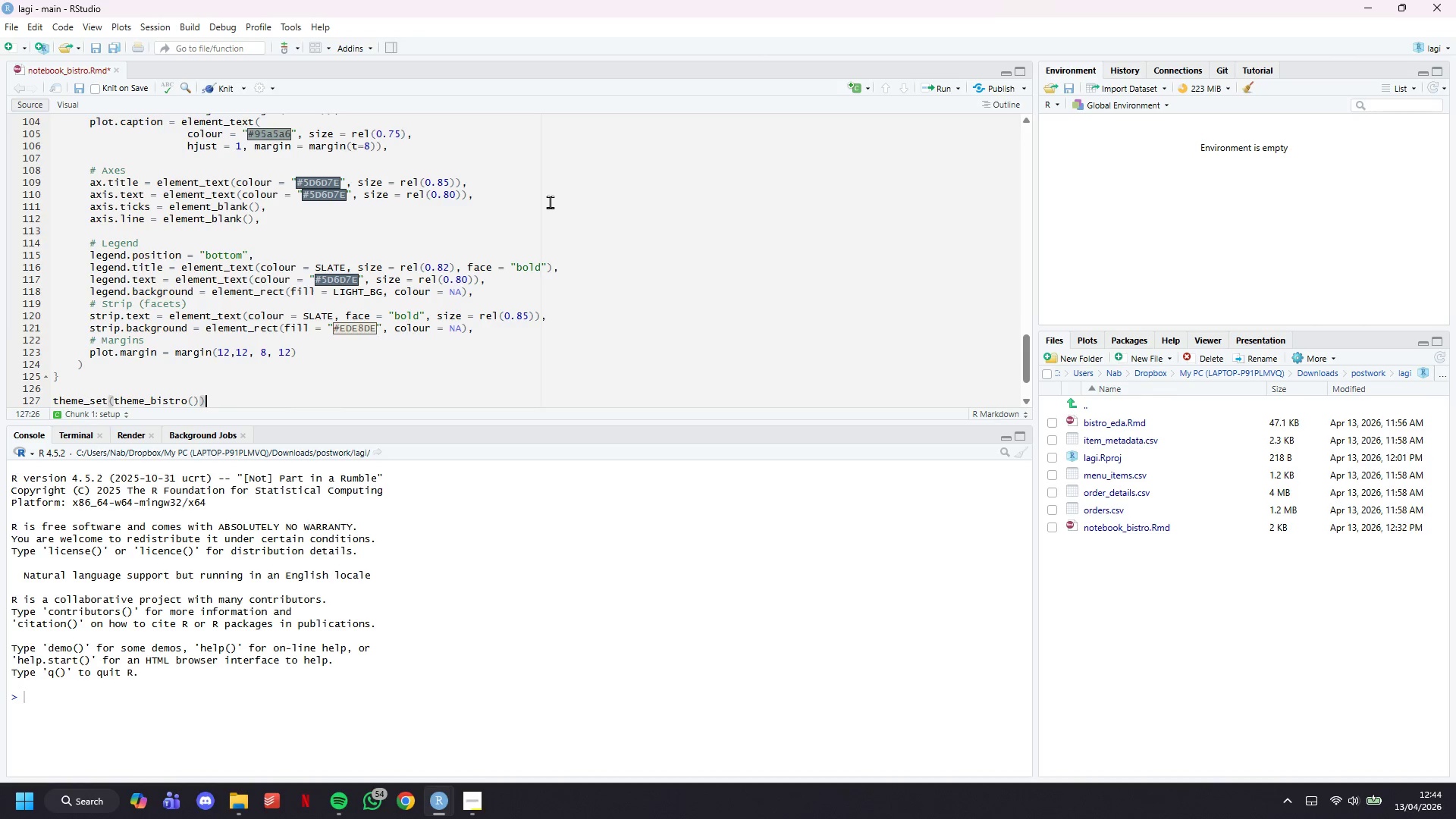 
key(ArrowDown)
 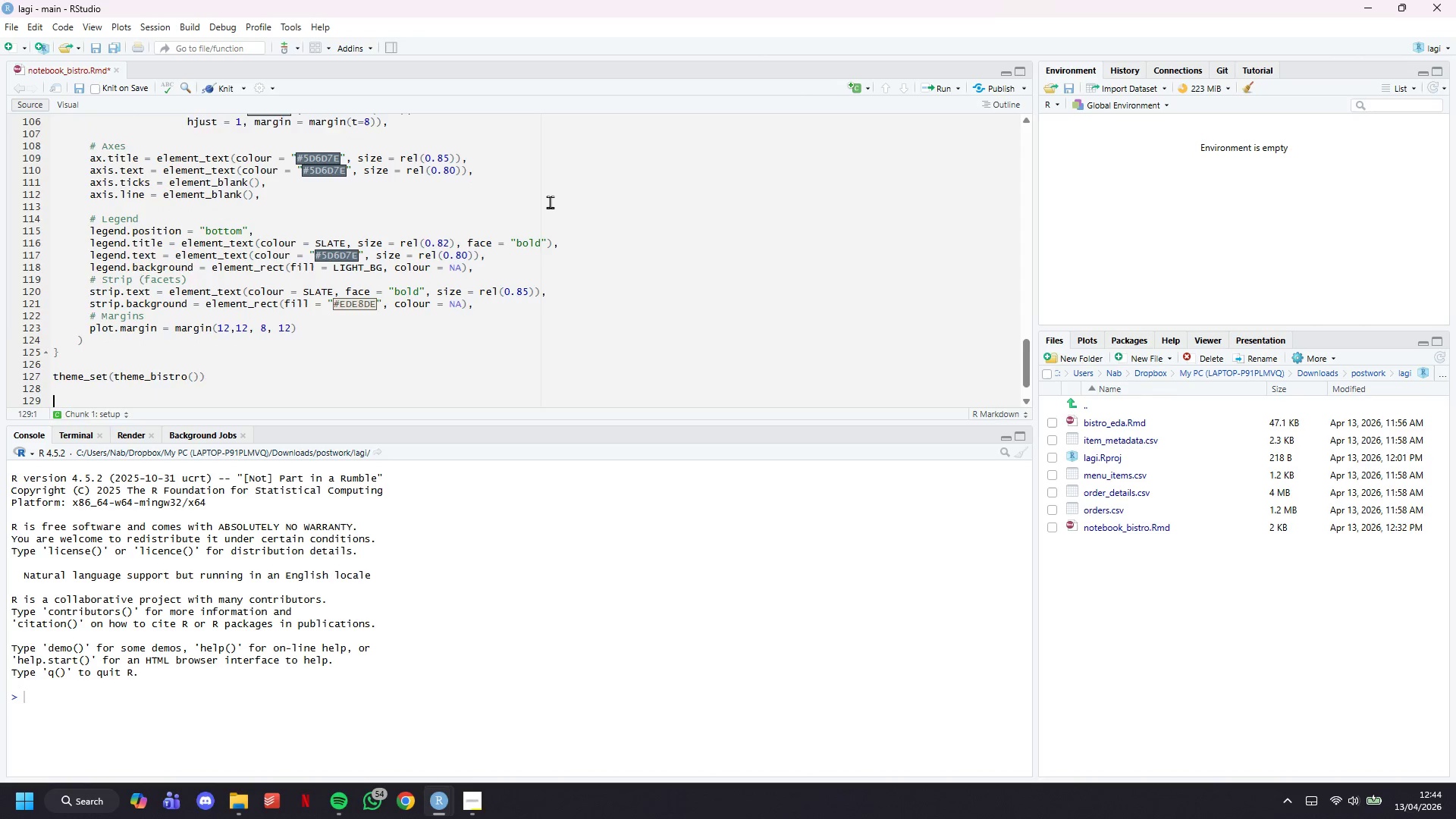 
key(ArrowDown)
 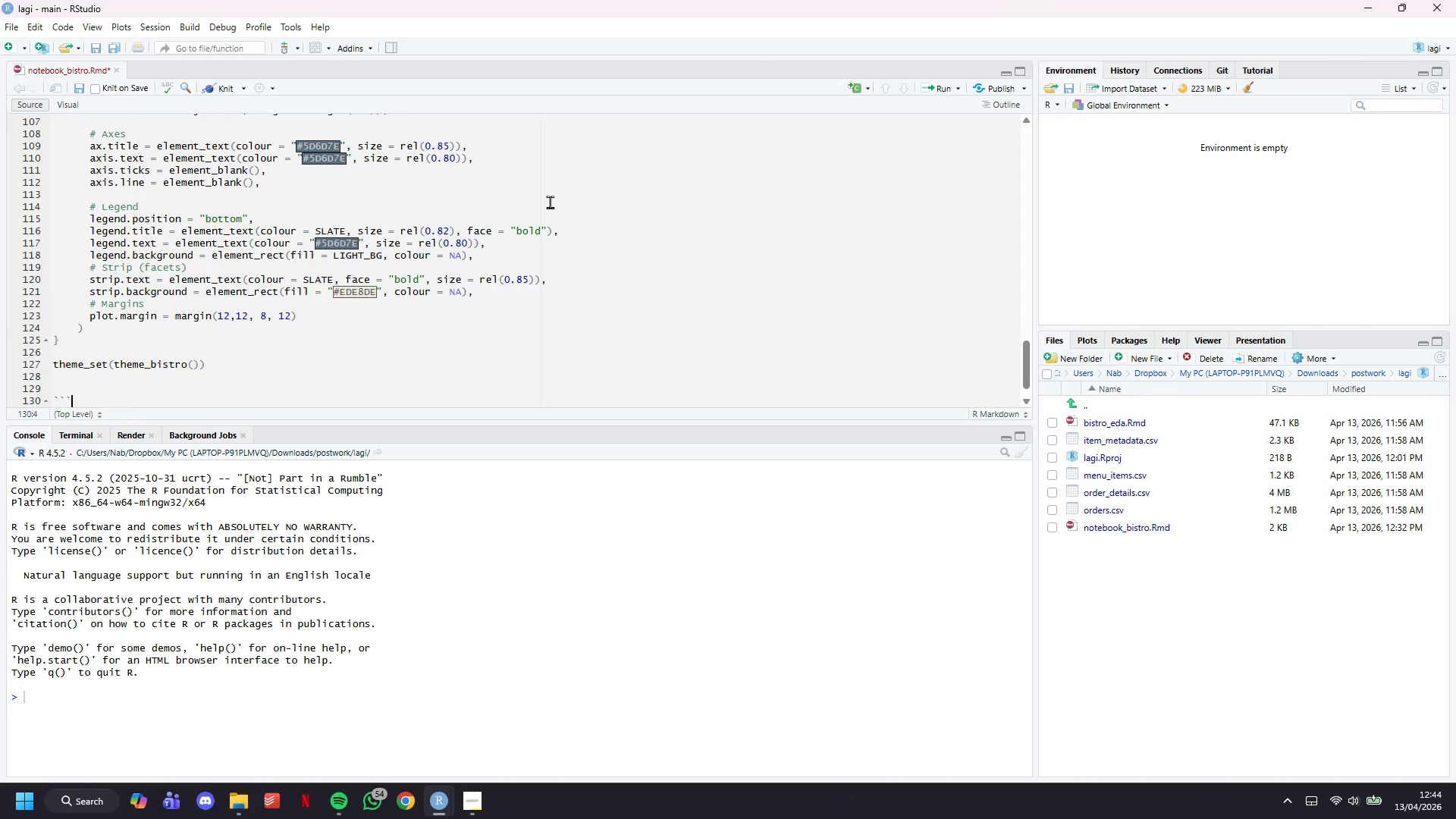 
key(ArrowDown)
 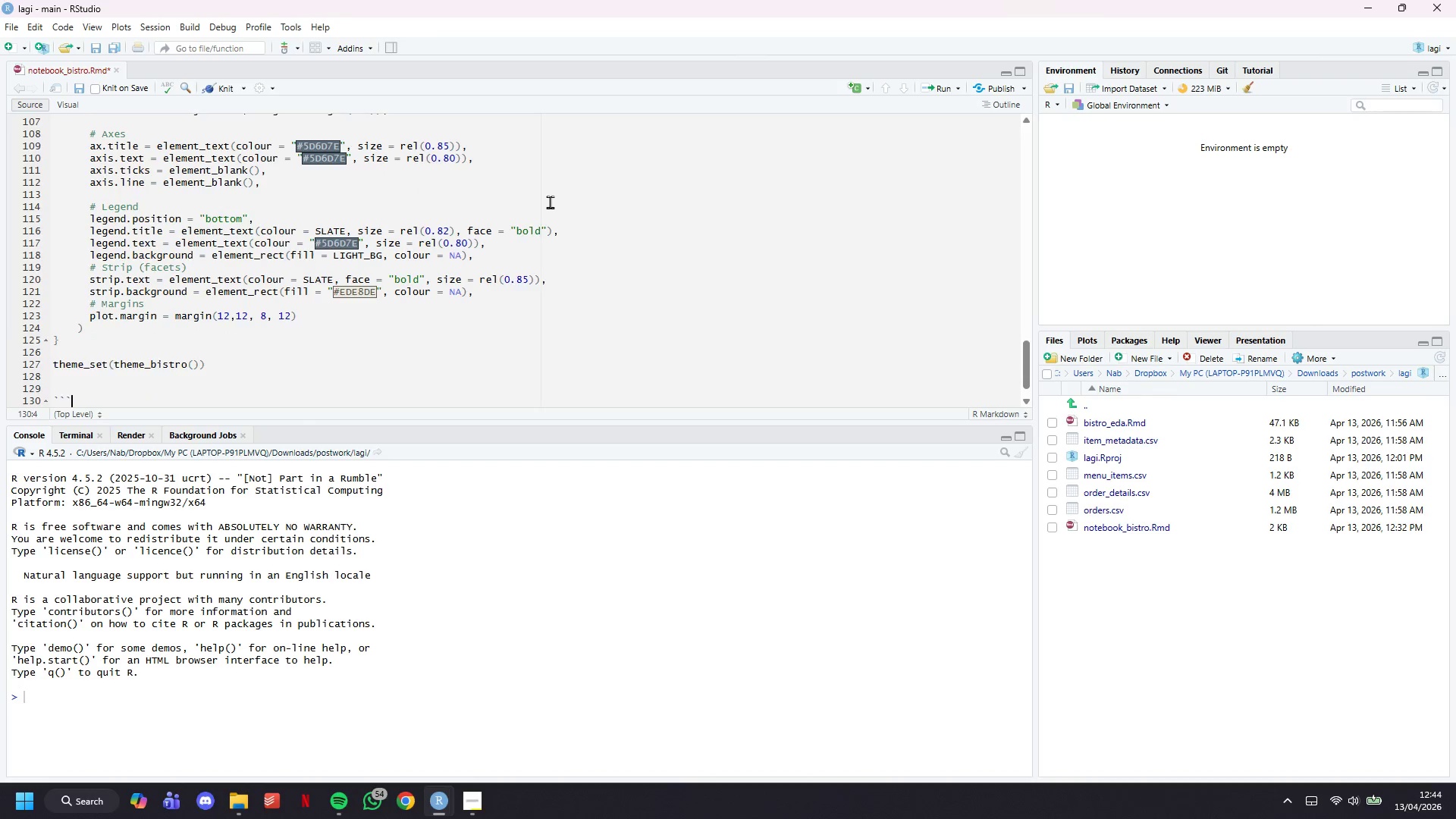 
key(ArrowDown)
 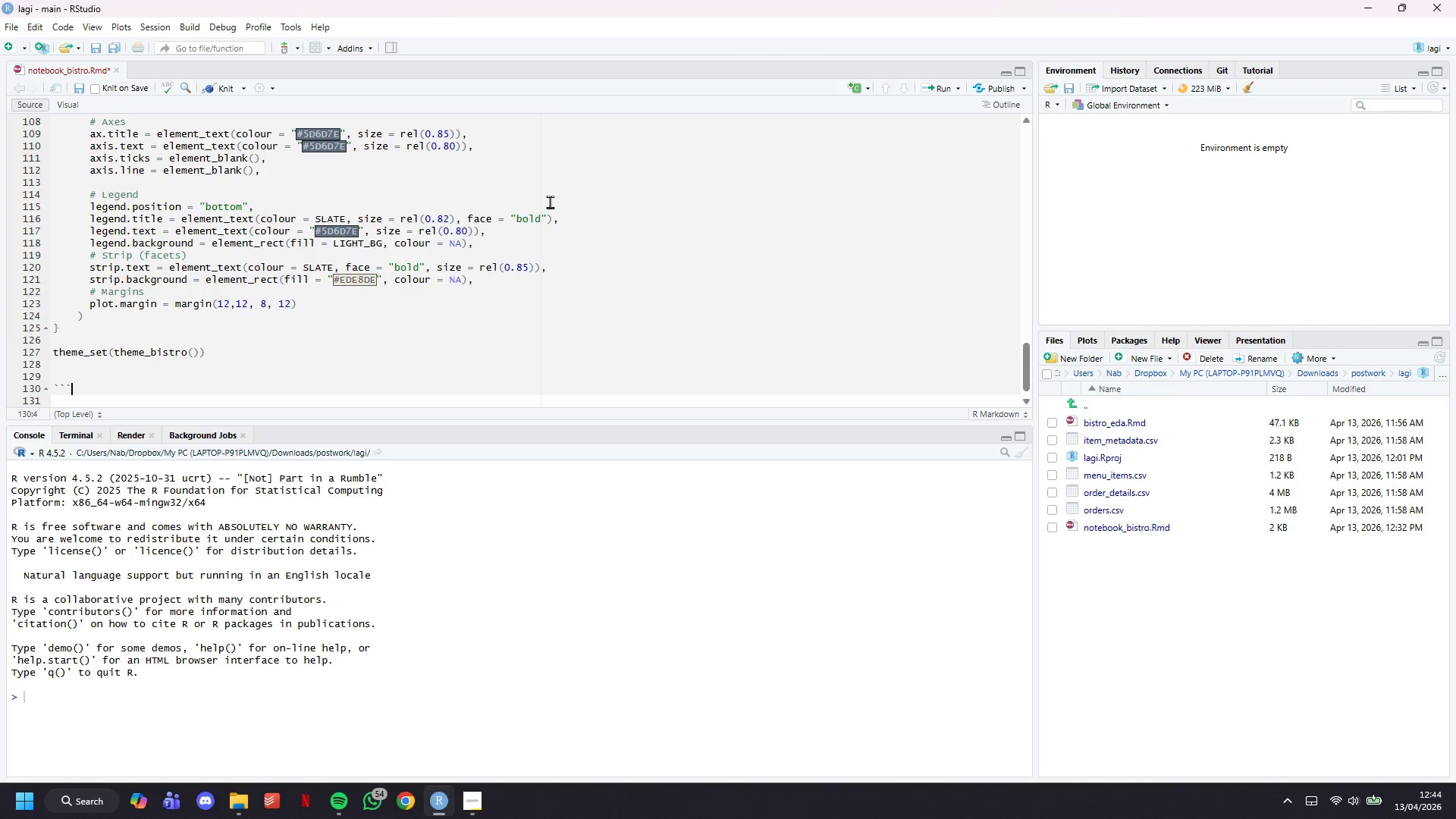 
key(ArrowUp)
 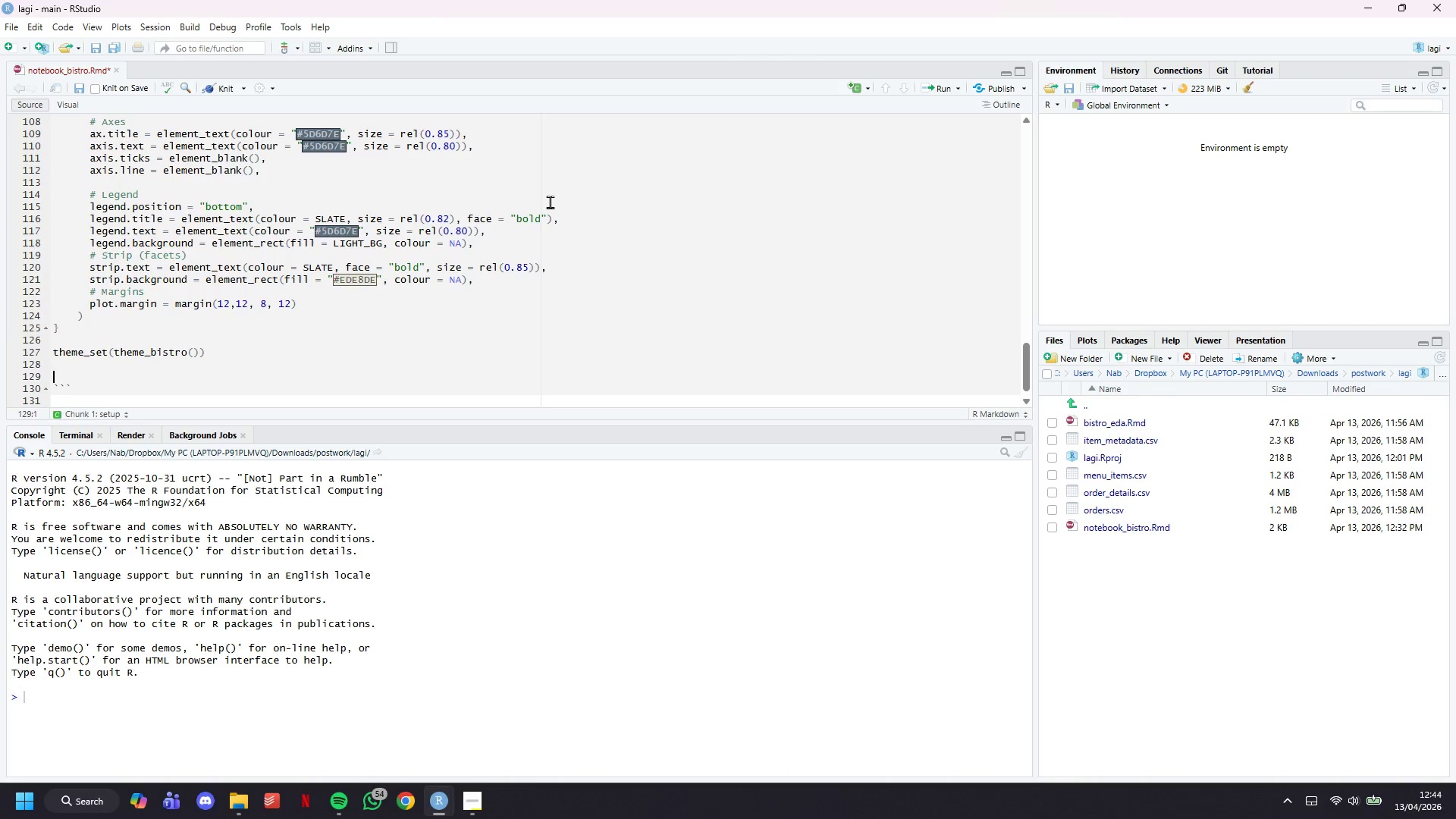 
key(ArrowUp)
 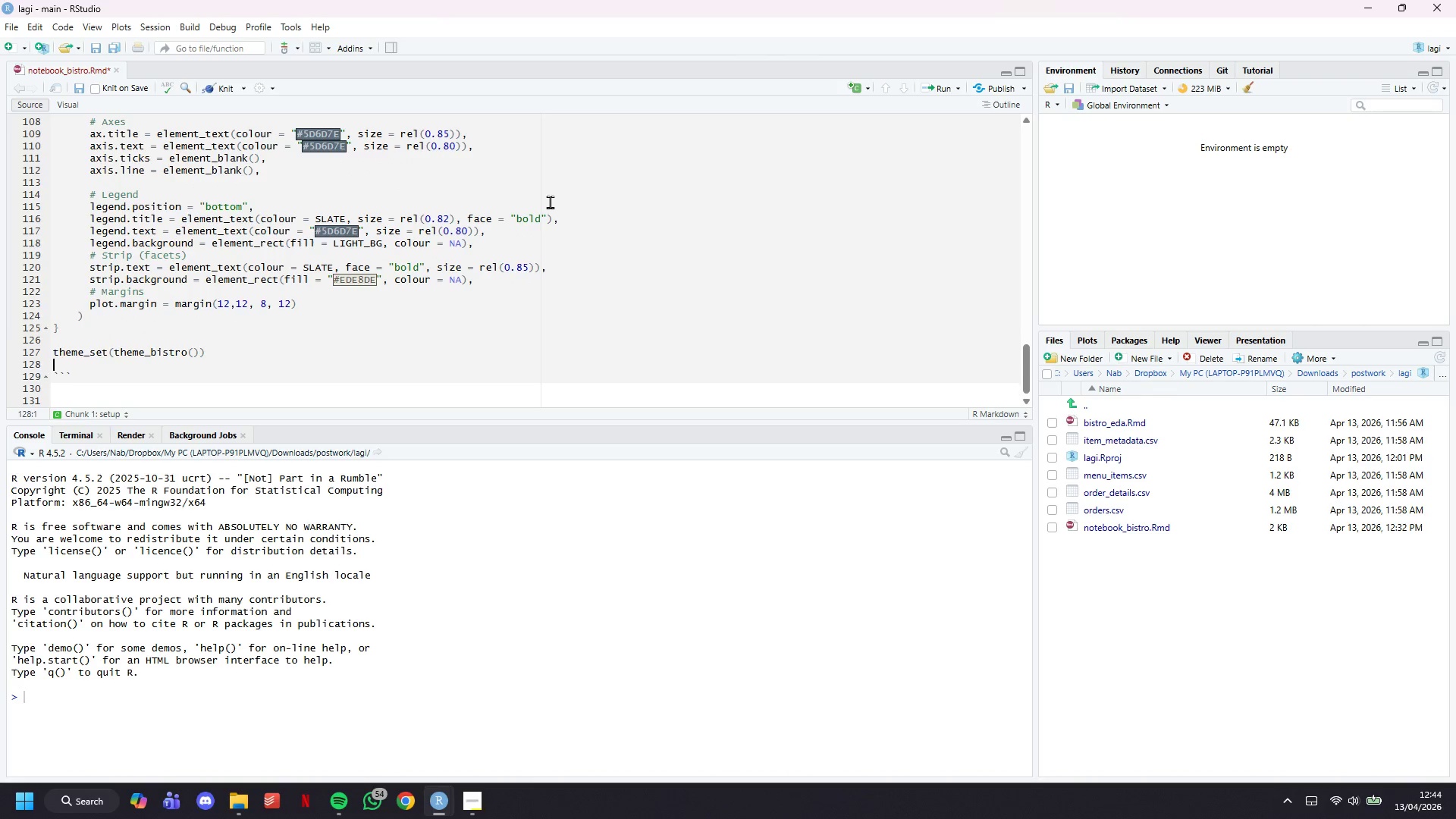 
key(Backspace)
 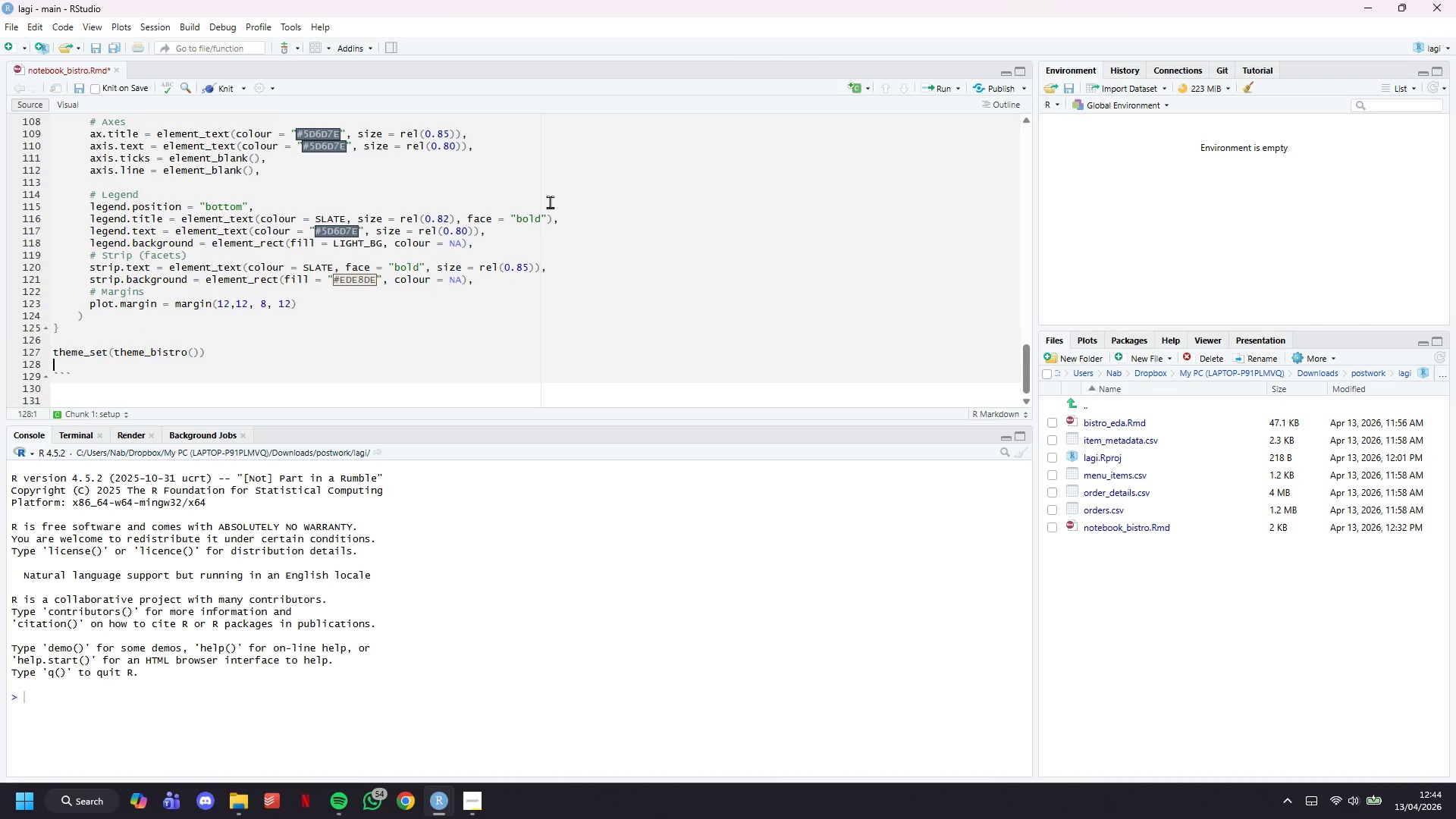 
key(Backspace)
 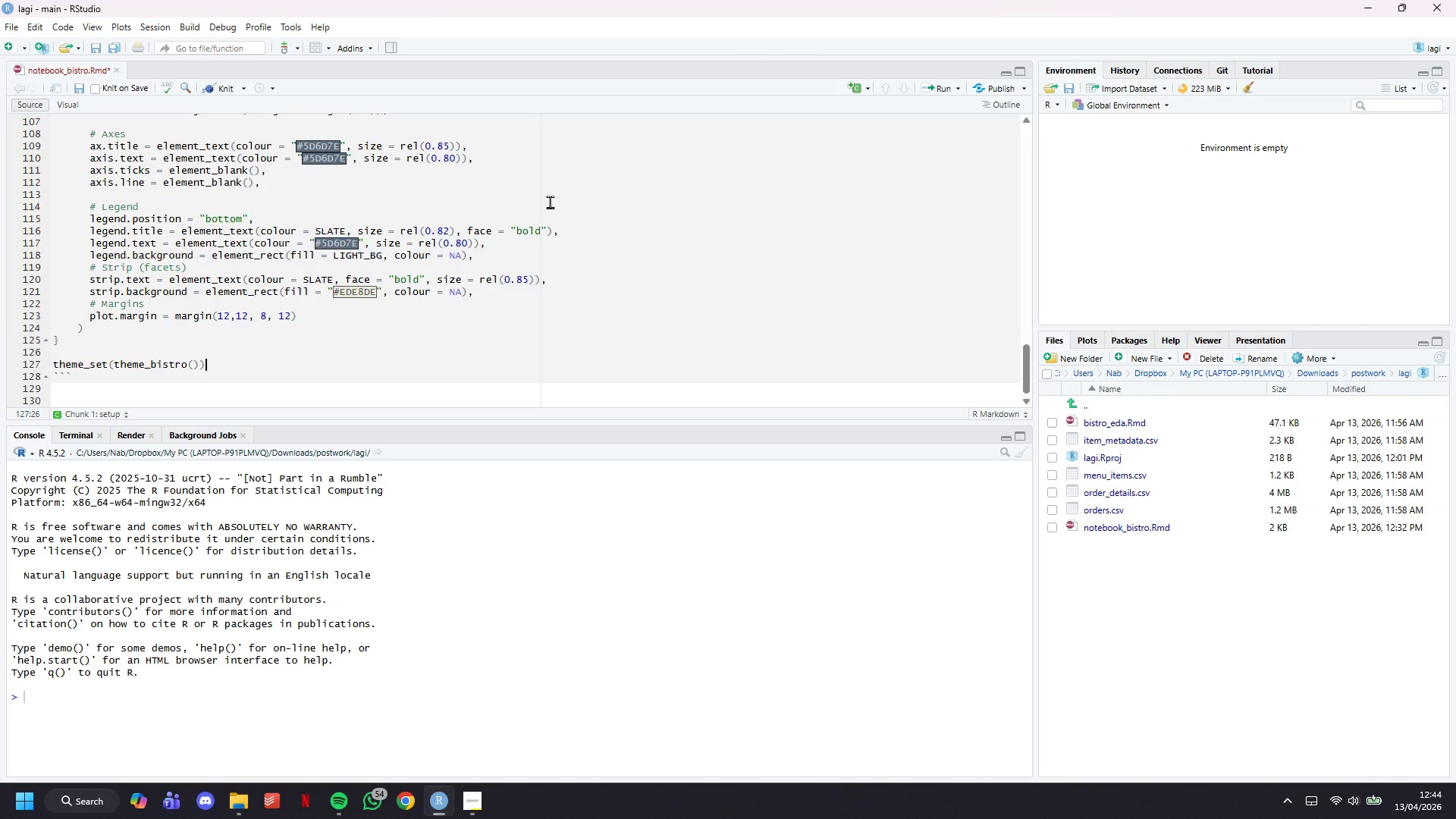 
key(Control+S)
 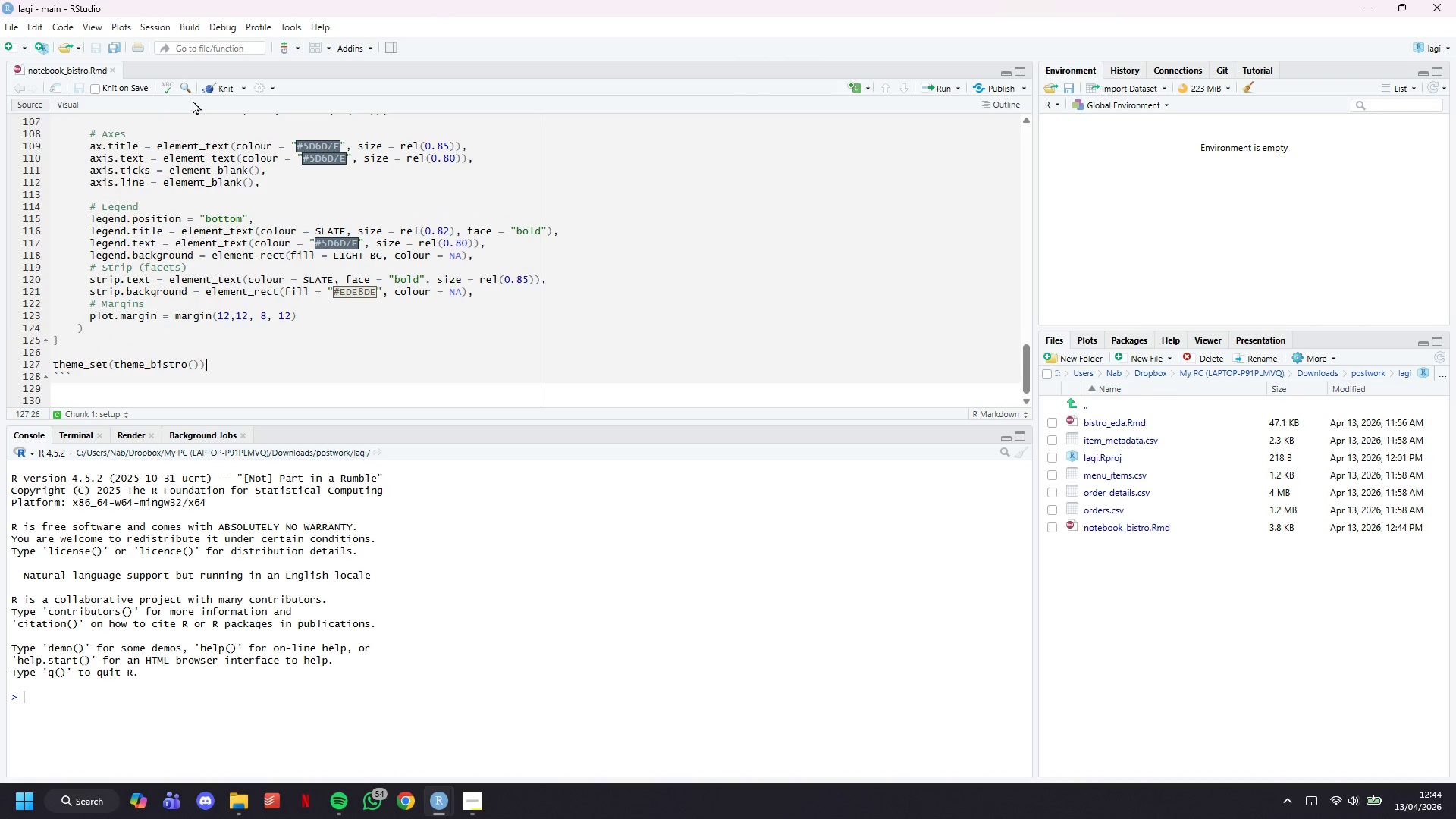 
left_click([224, 88])
 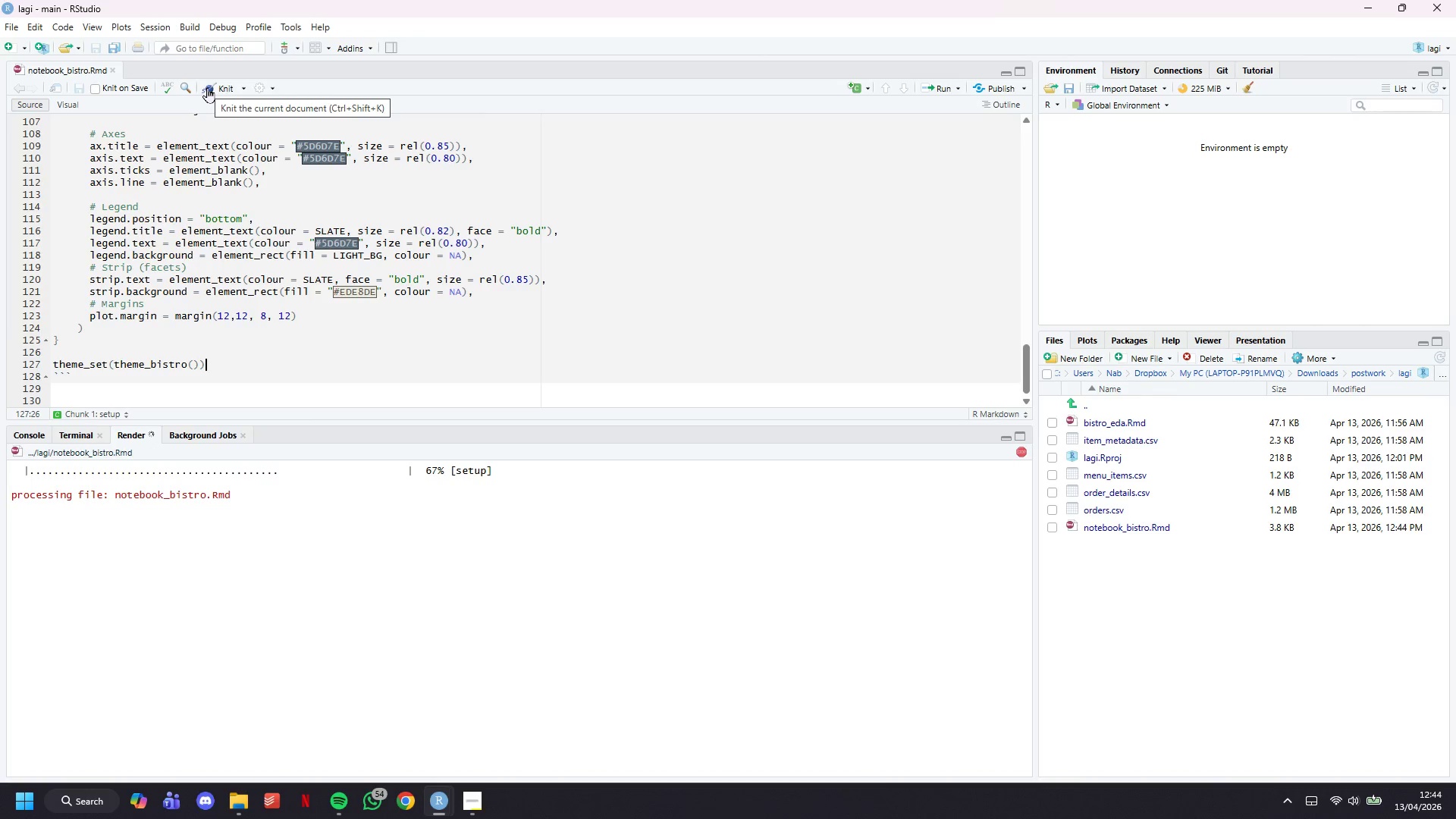 
wait(10.28)
 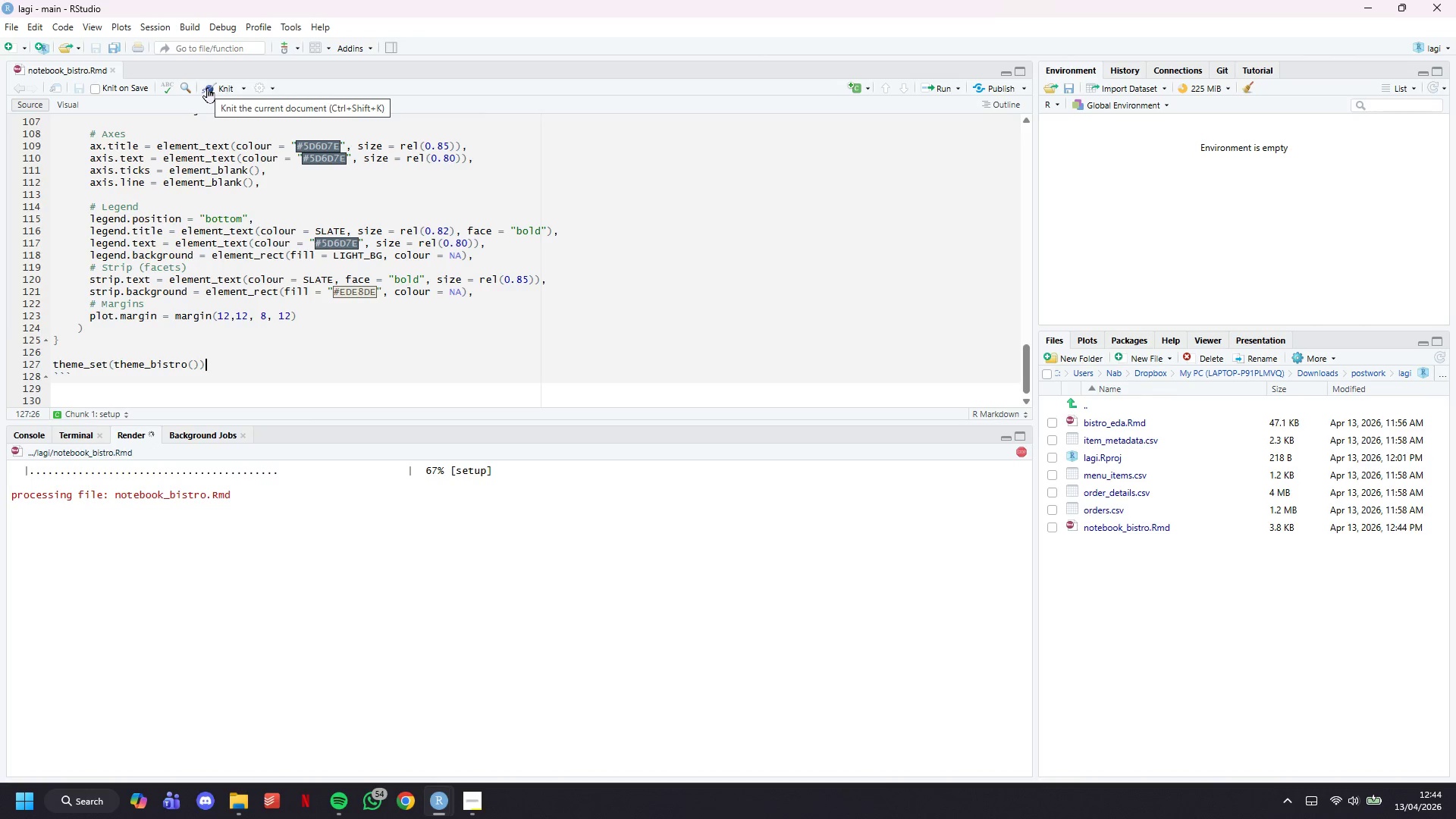 
scroll: coordinate [212, 314], scroll_direction: up, amount: 10.0
 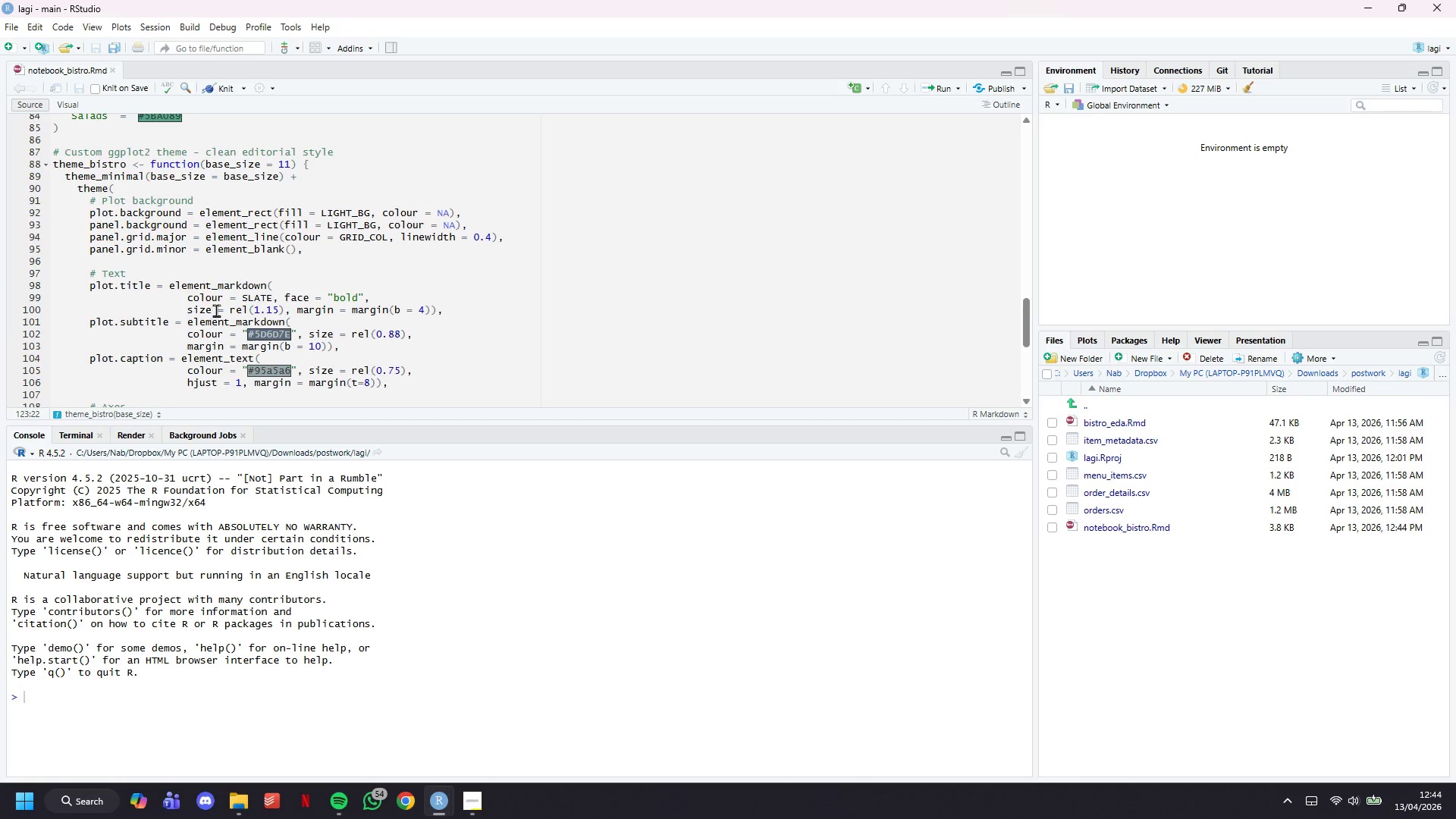 
left_click_drag(start_coordinate=[208, 387], to_coordinate=[210, 383])
 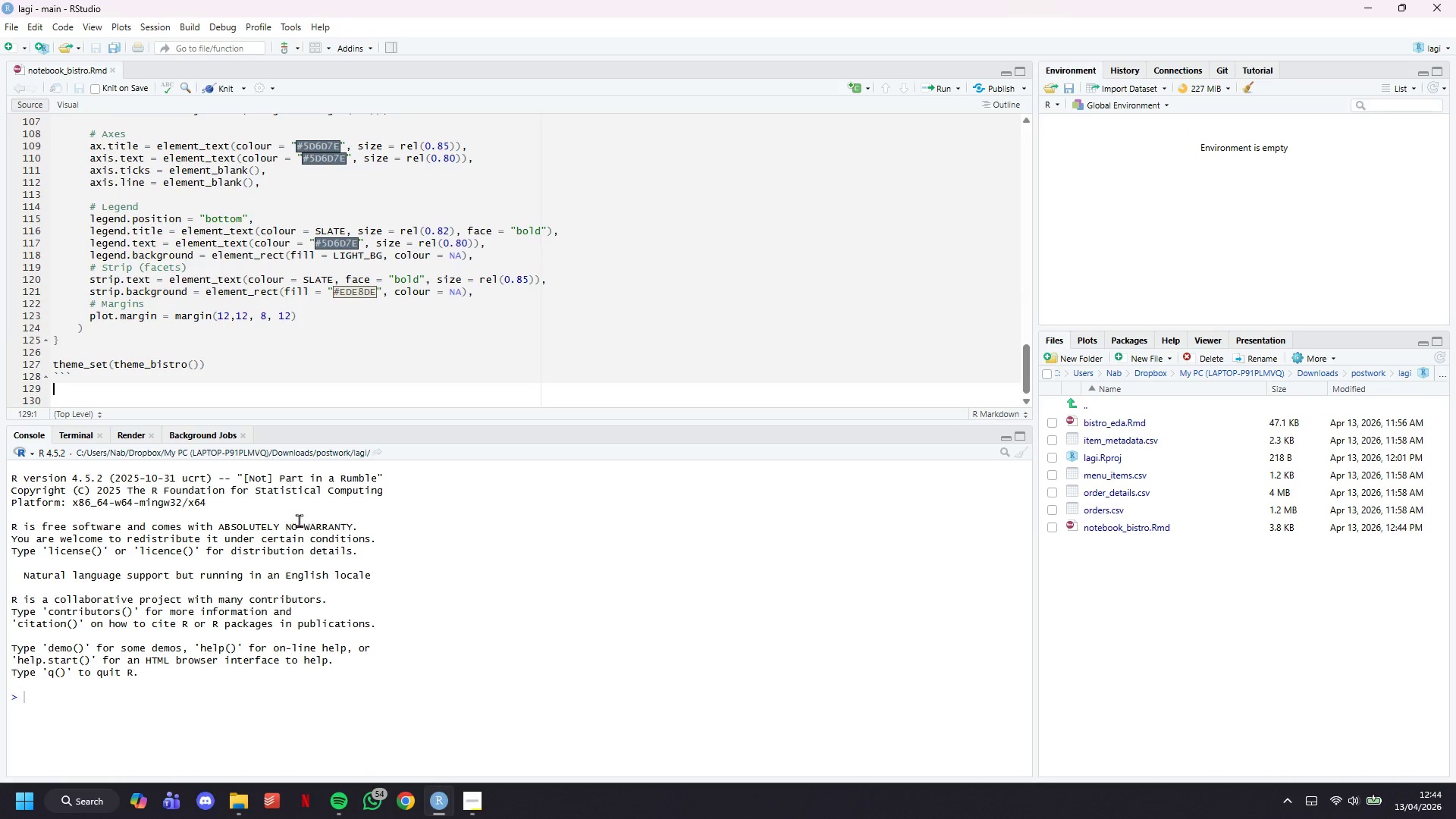 
scroll: coordinate [218, 309], scroll_direction: down, amount: 11.0
 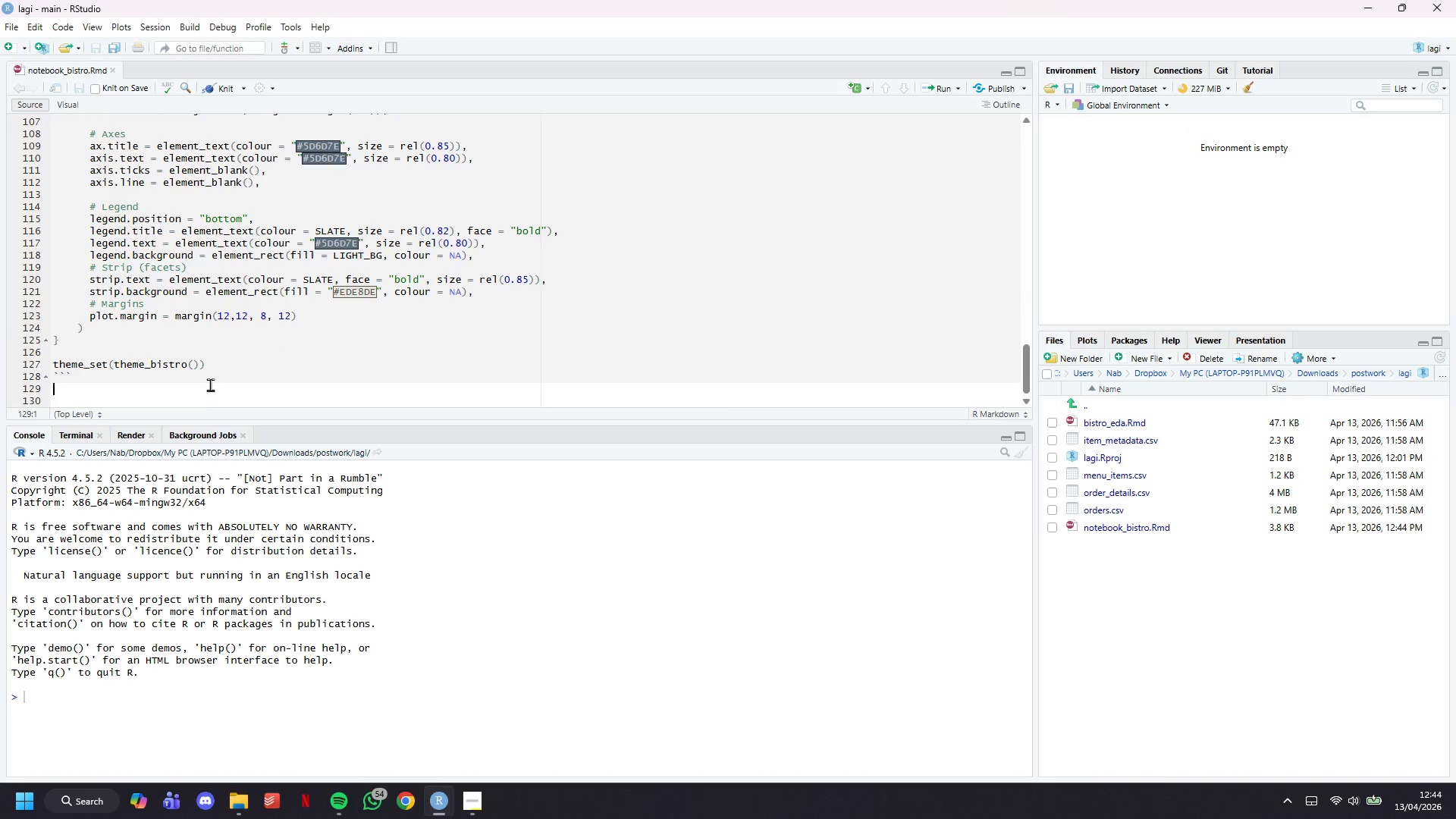 
left_click([471, 795])